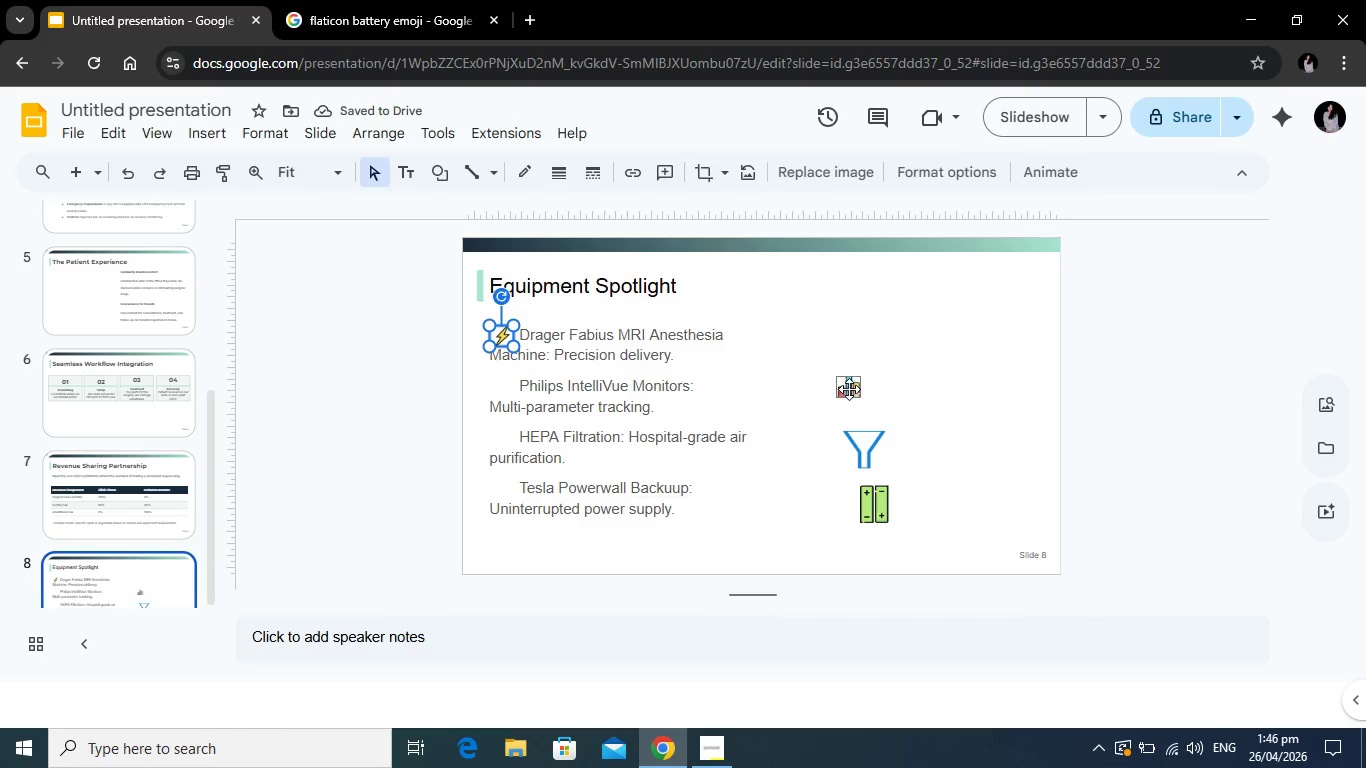 
left_click([849, 389])
 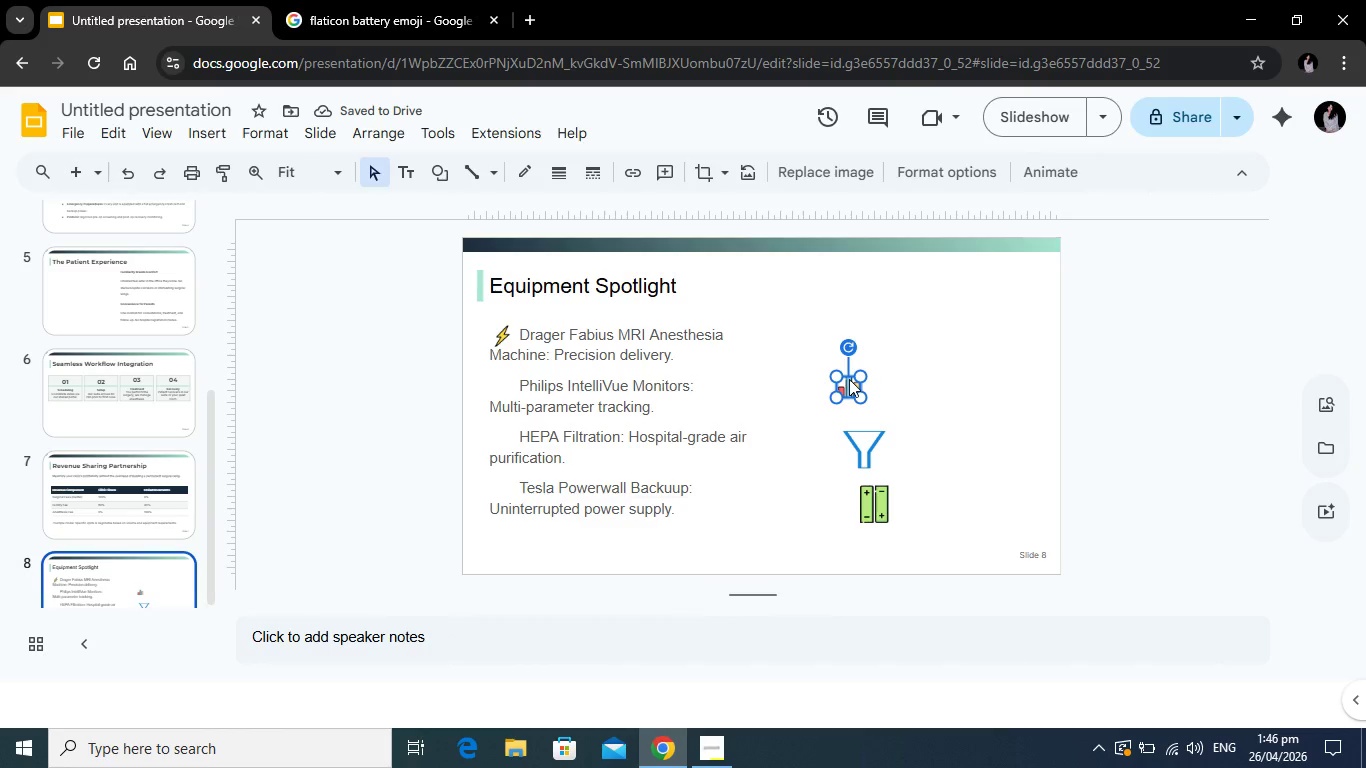 
left_click_drag(start_coordinate=[849, 379], to_coordinate=[846, 373])
 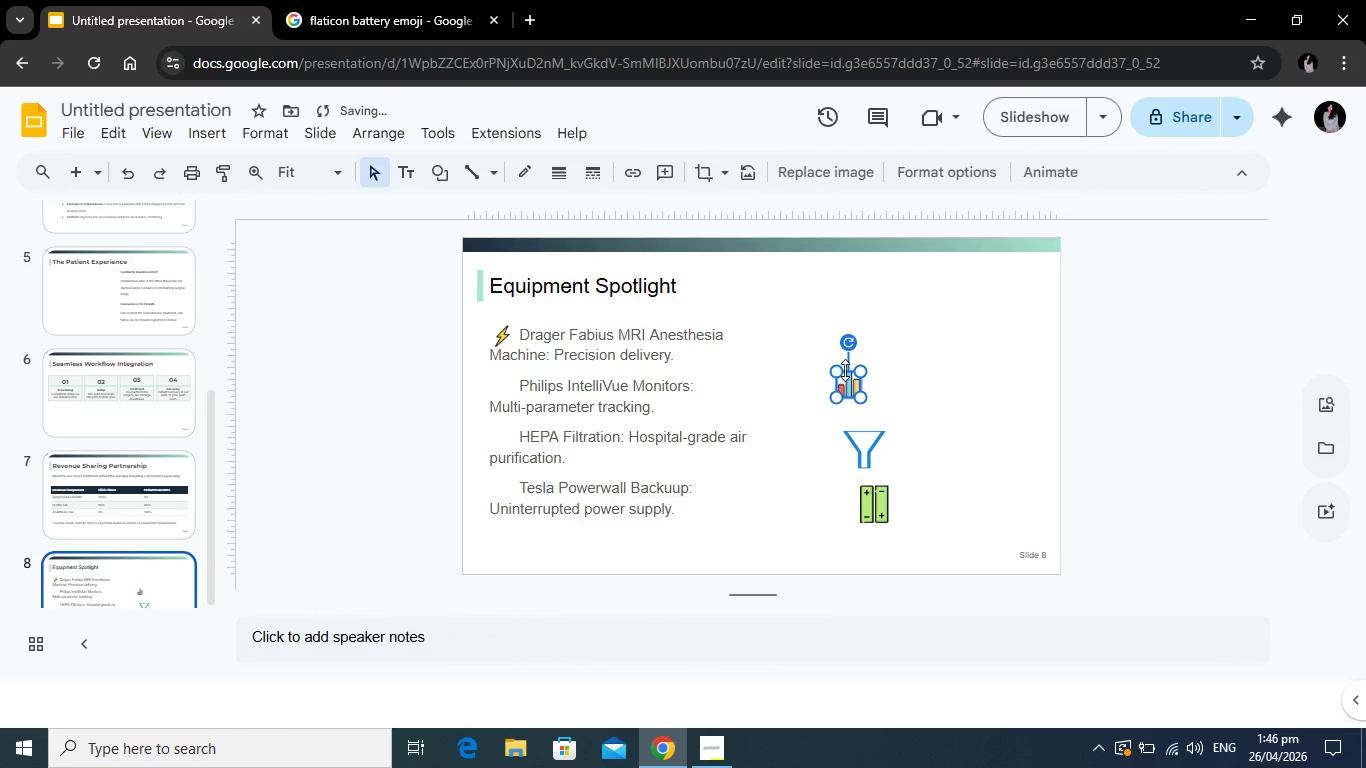 
left_click_drag(start_coordinate=[845, 369], to_coordinate=[846, 376])
 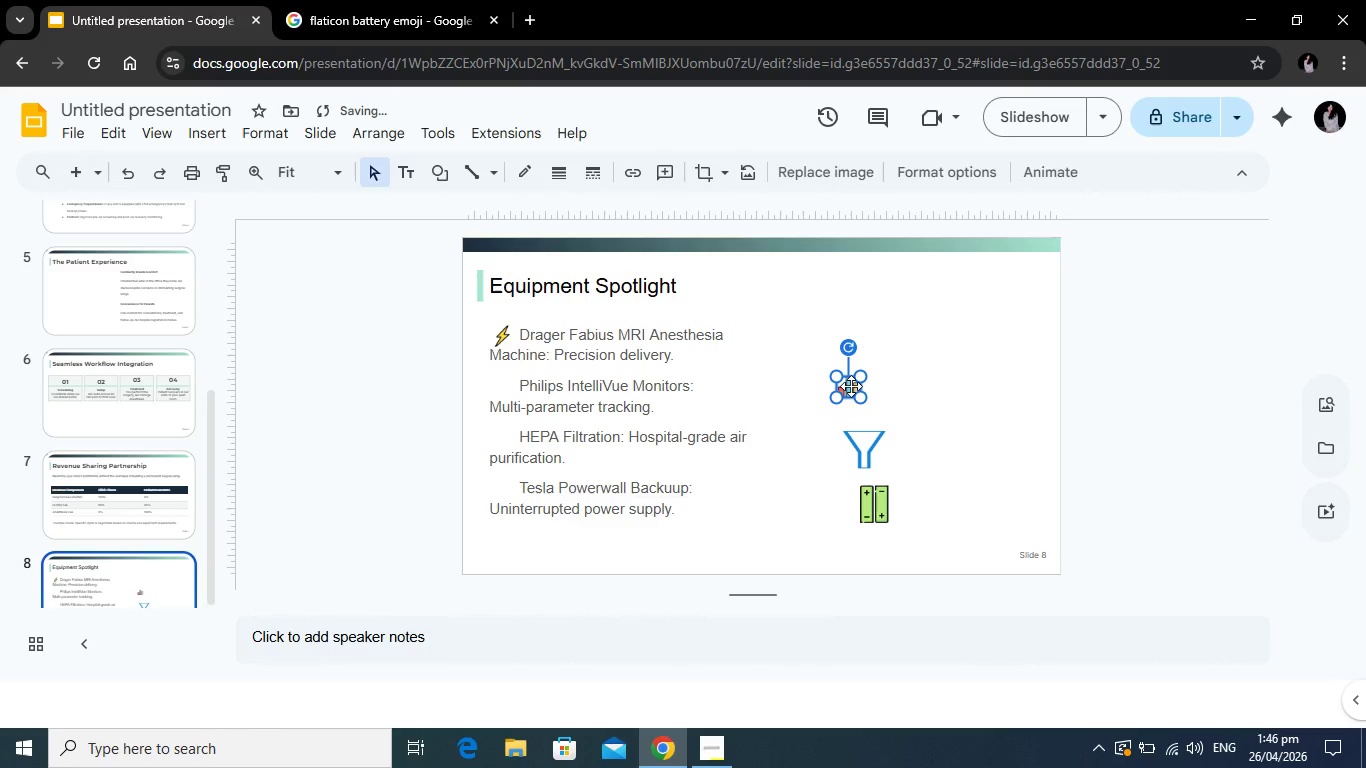 
left_click_drag(start_coordinate=[851, 386], to_coordinate=[503, 385])
 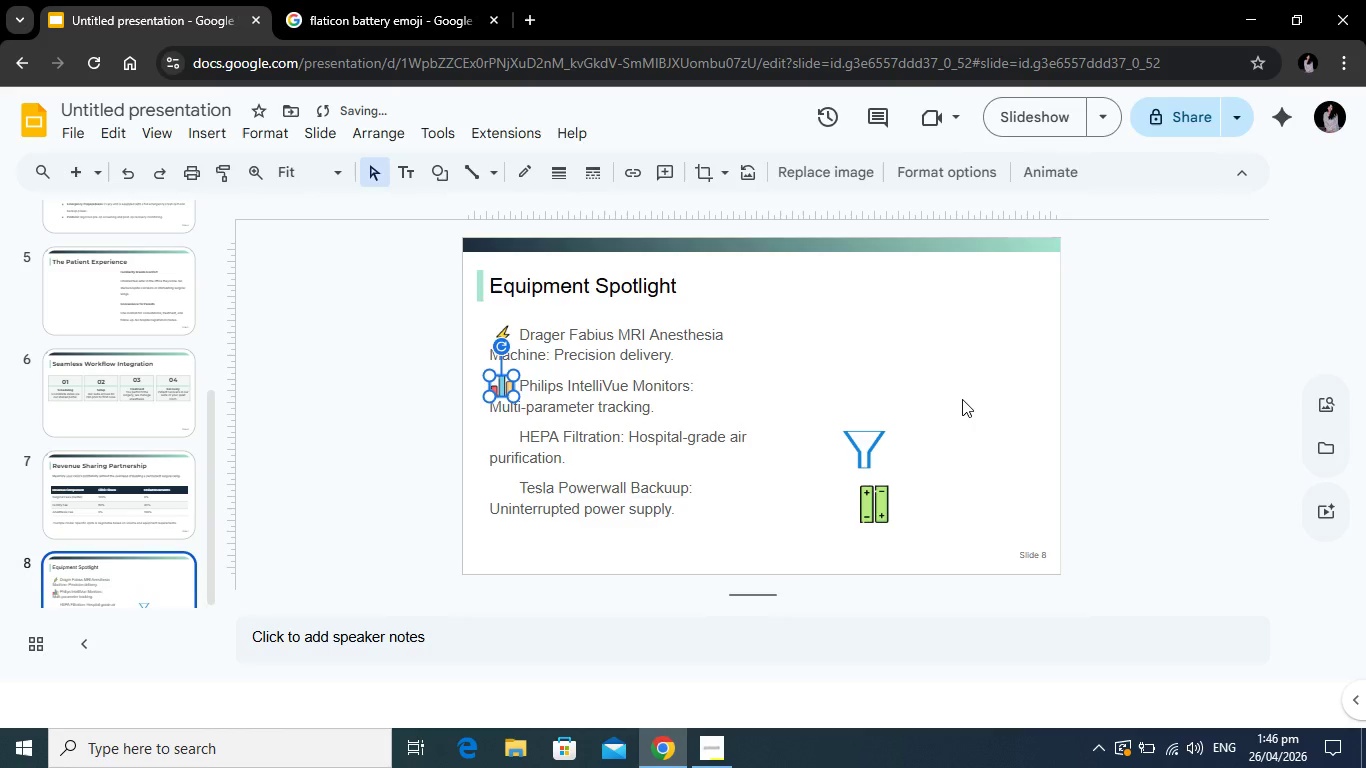 
left_click([962, 399])
 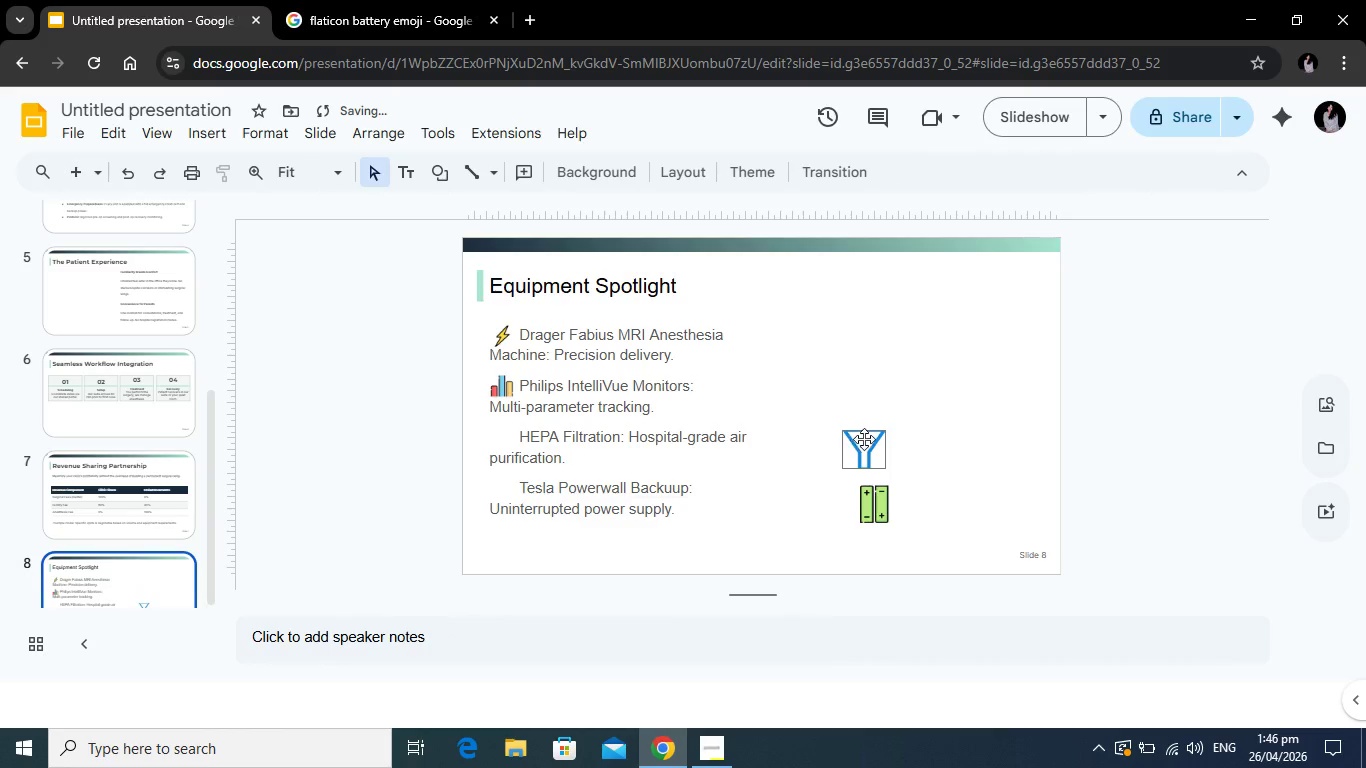 
left_click([865, 437])
 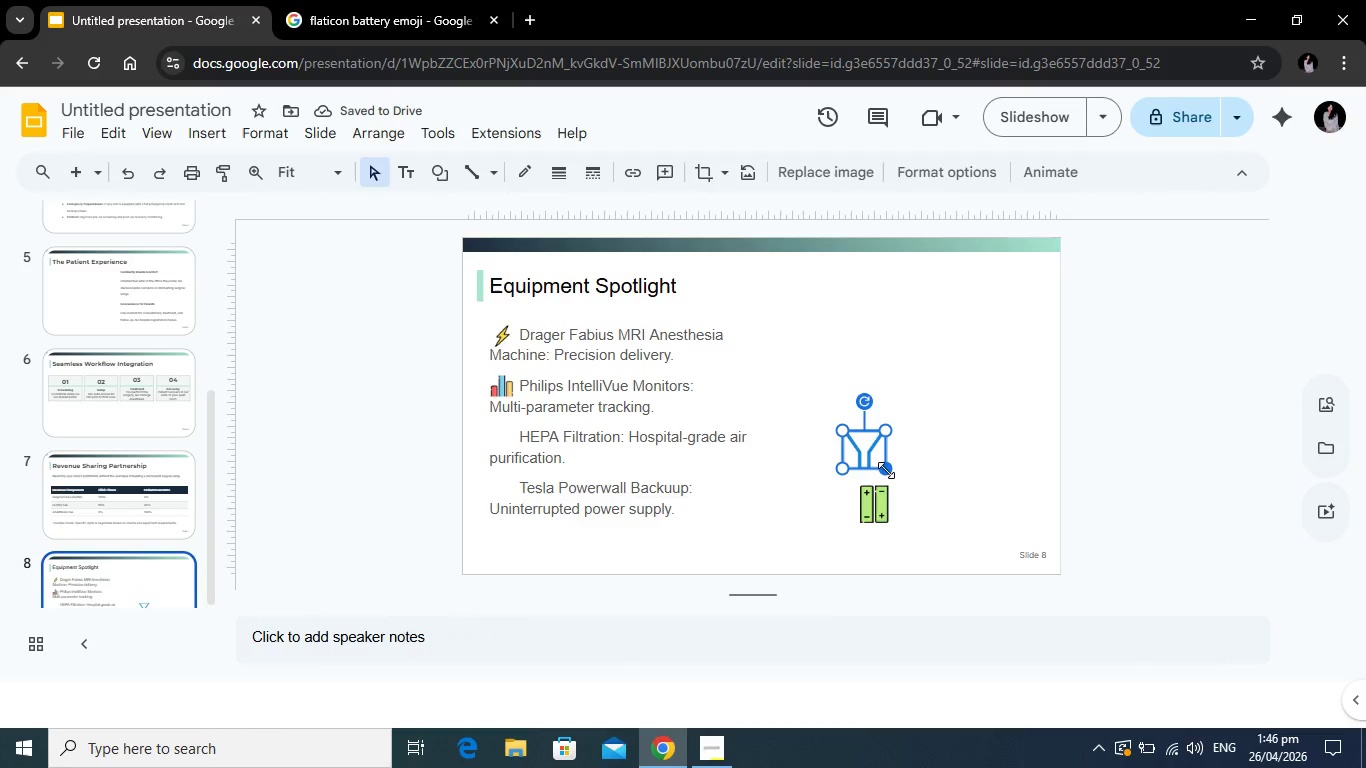 
left_click_drag(start_coordinate=[886, 470], to_coordinate=[859, 450])
 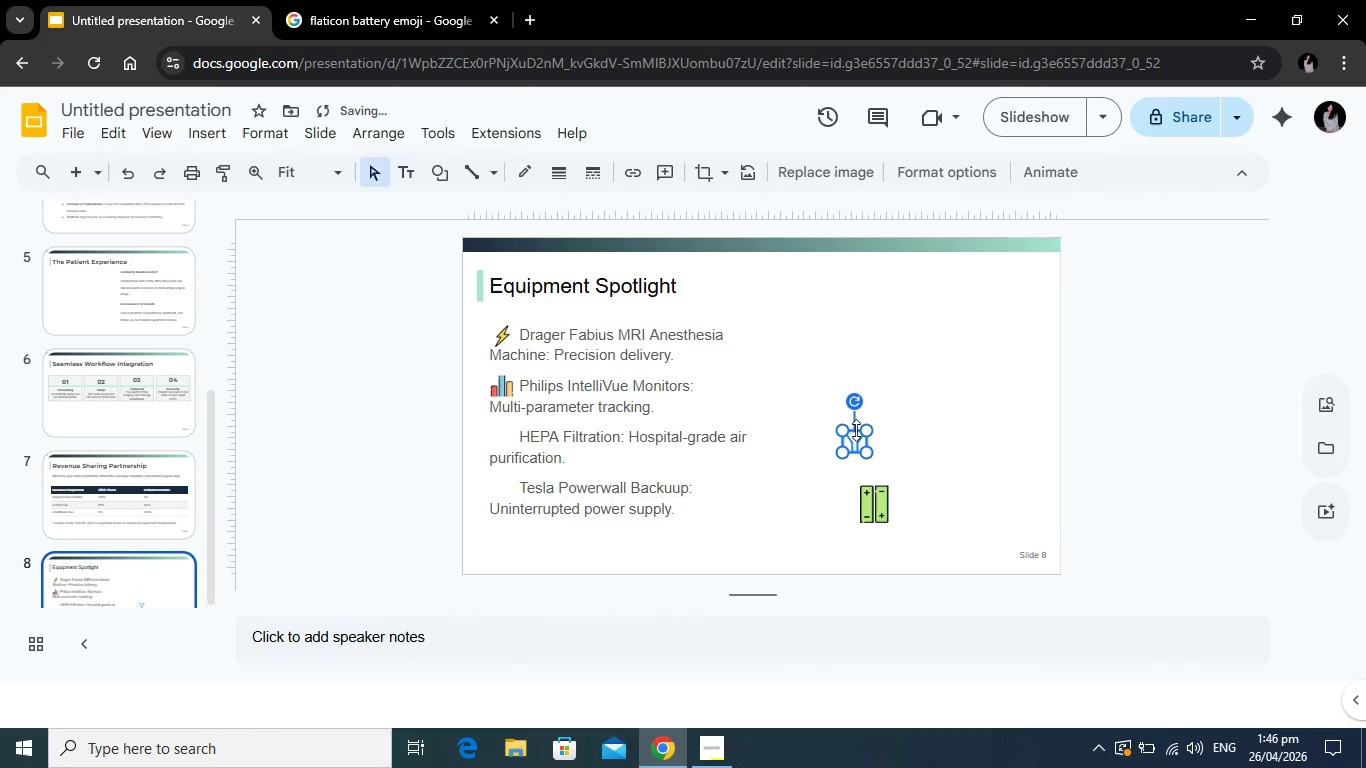 
left_click([856, 430])
 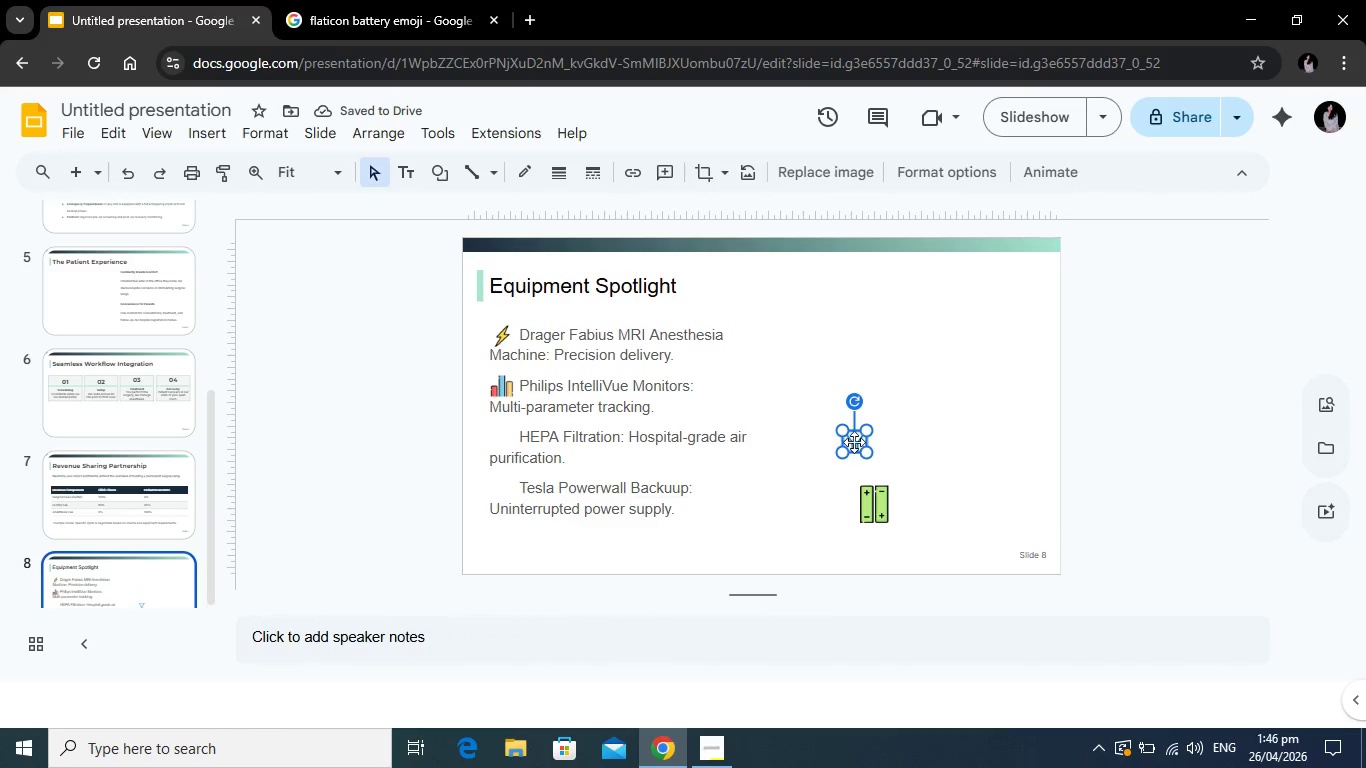 
left_click_drag(start_coordinate=[857, 437], to_coordinate=[500, 438])
 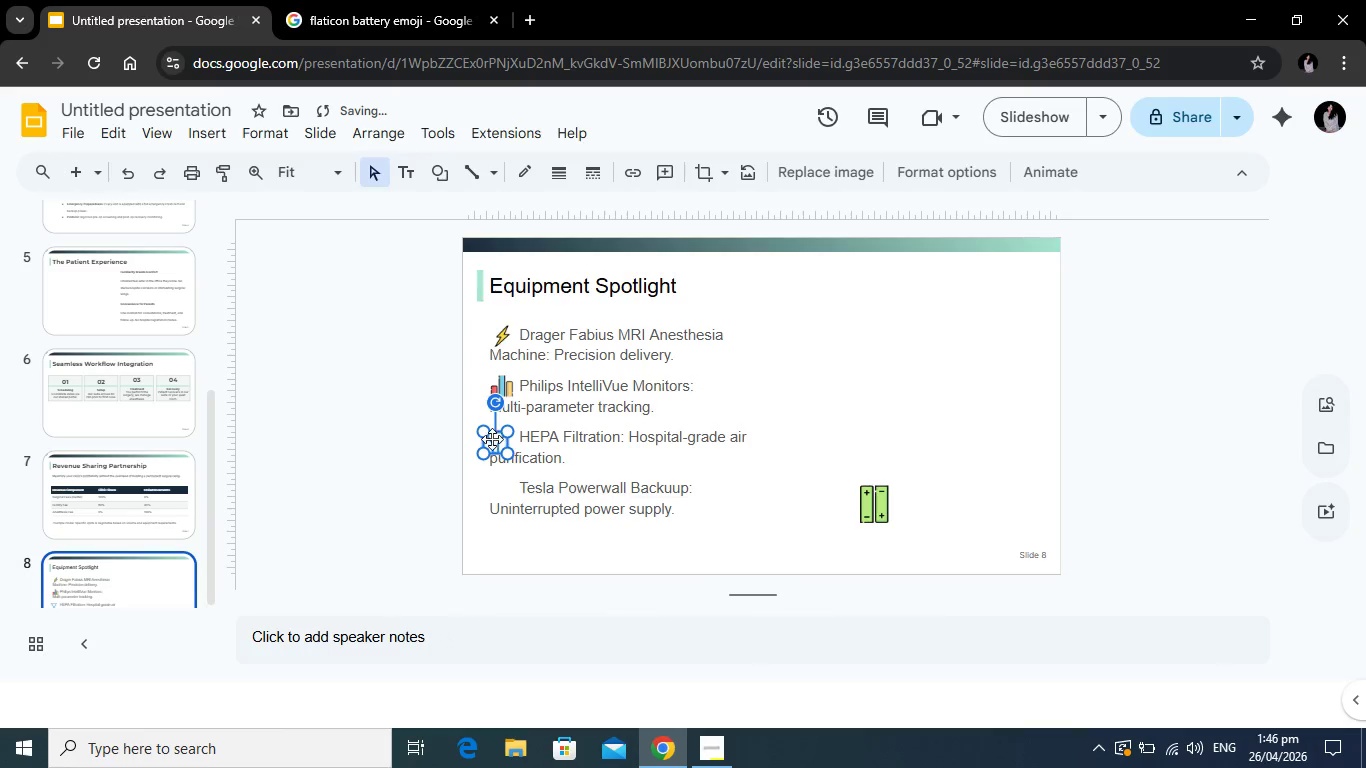 
left_click_drag(start_coordinate=[492, 439], to_coordinate=[501, 436])
 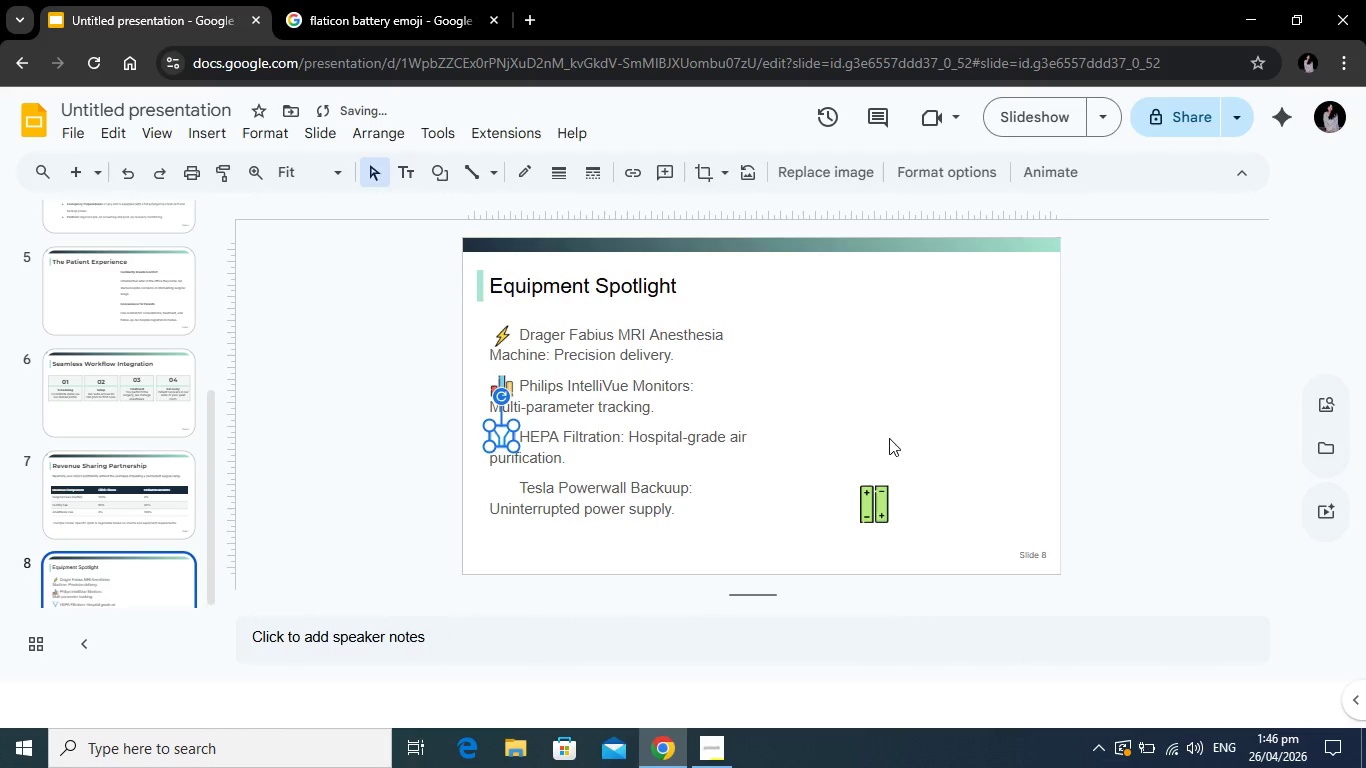 
left_click([889, 438])
 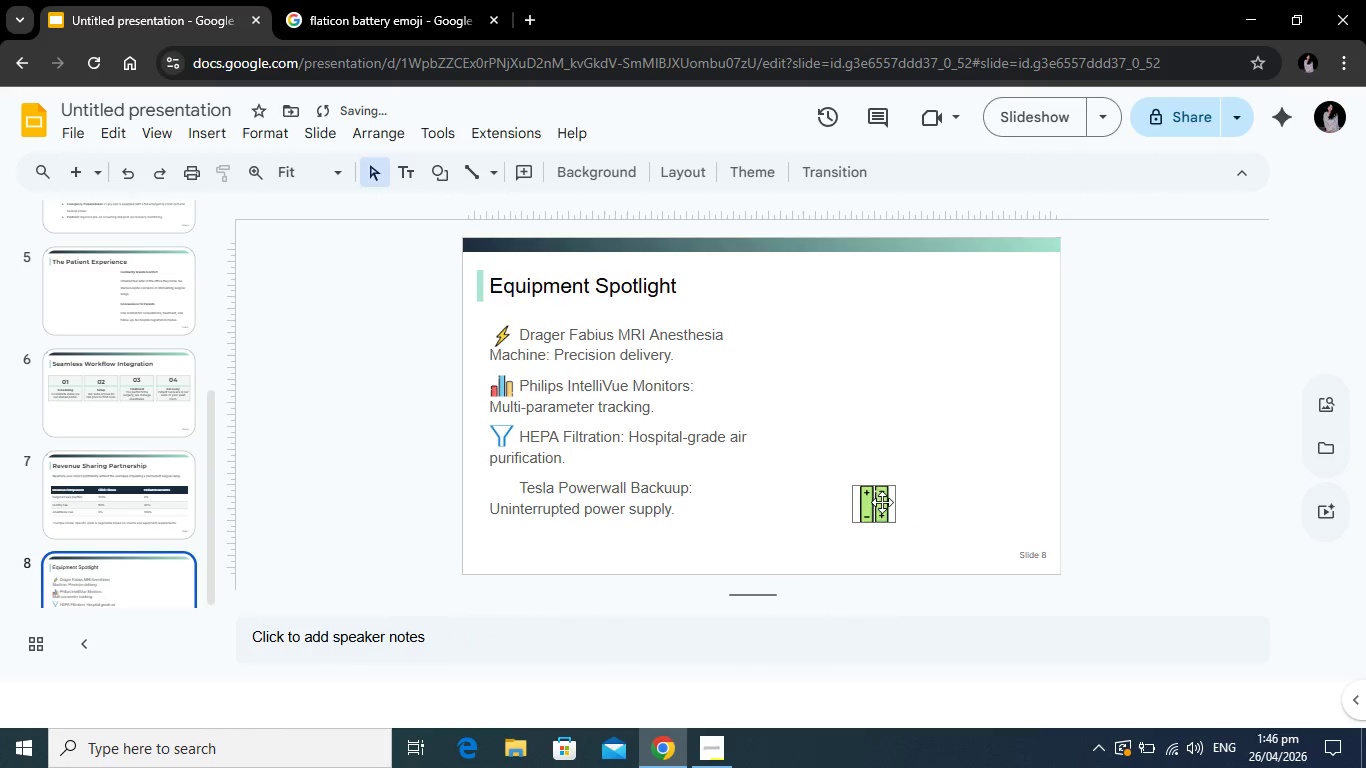 
left_click([882, 501])
 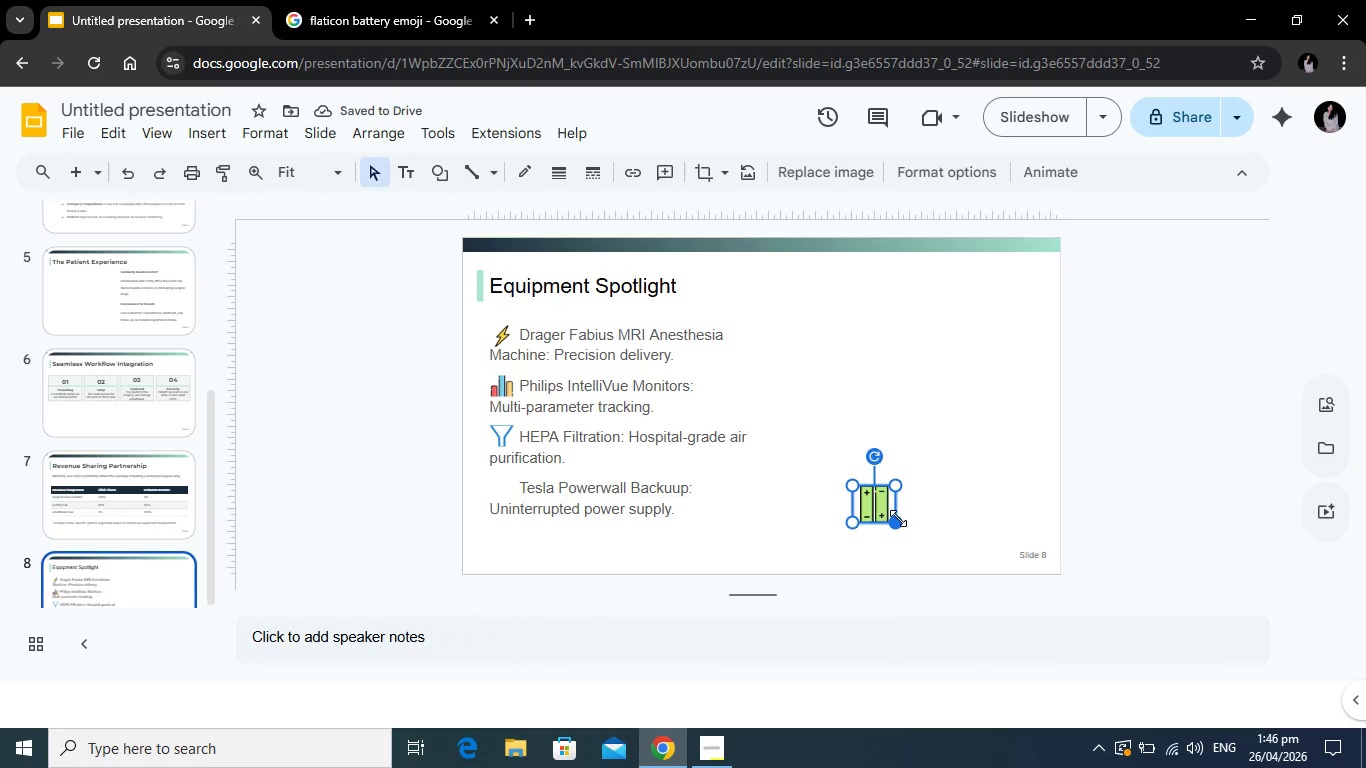 
left_click_drag(start_coordinate=[898, 518], to_coordinate=[872, 507])
 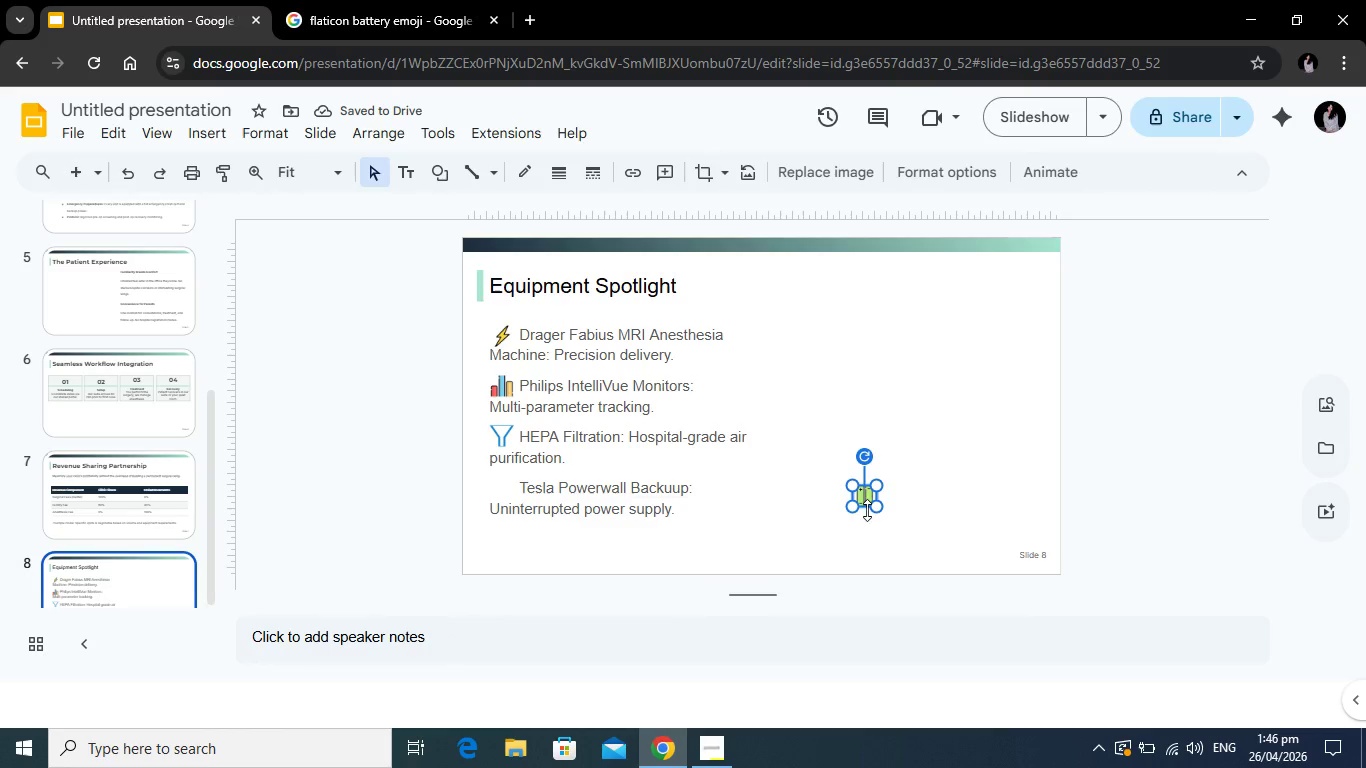 
left_click_drag(start_coordinate=[867, 492], to_coordinate=[503, 484])
 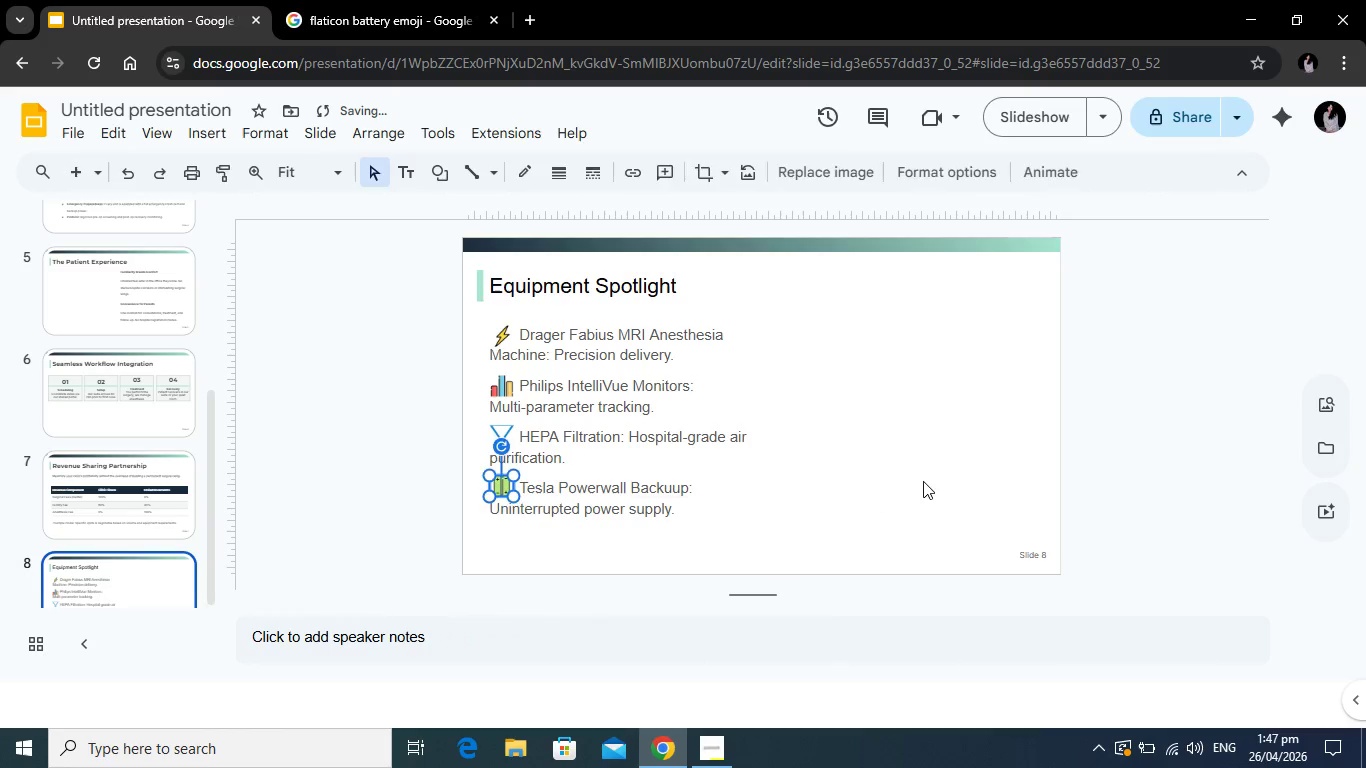 
left_click([923, 481])
 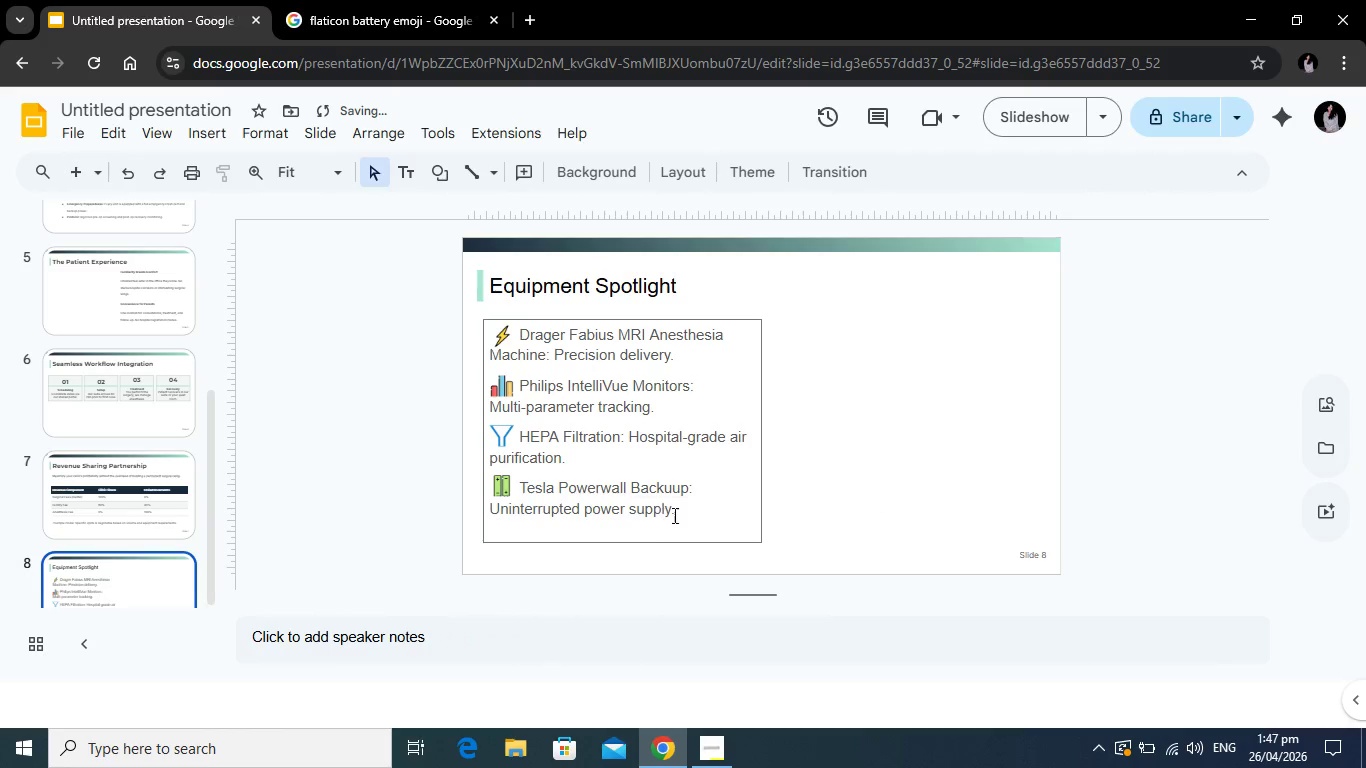 
left_click_drag(start_coordinate=[684, 515], to_coordinate=[492, 320])
 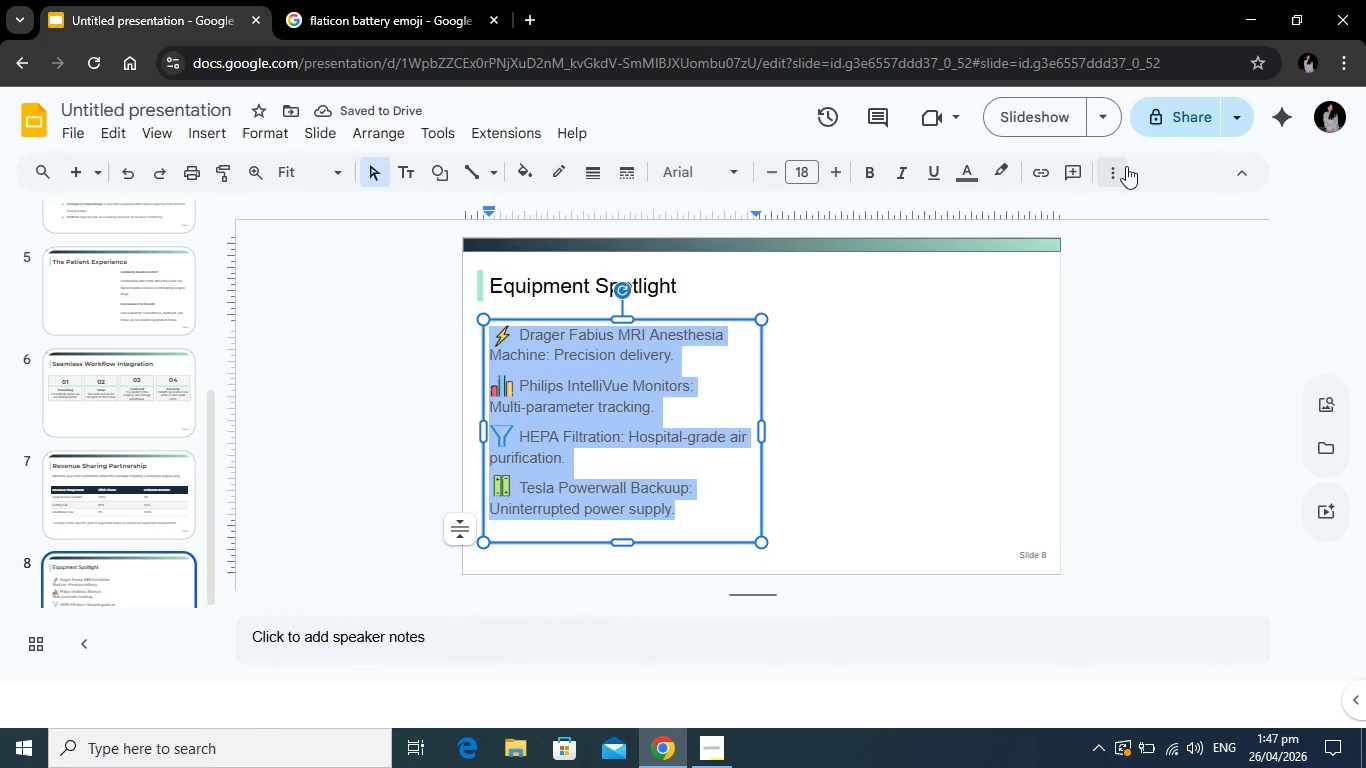 
left_click([1126, 166])
 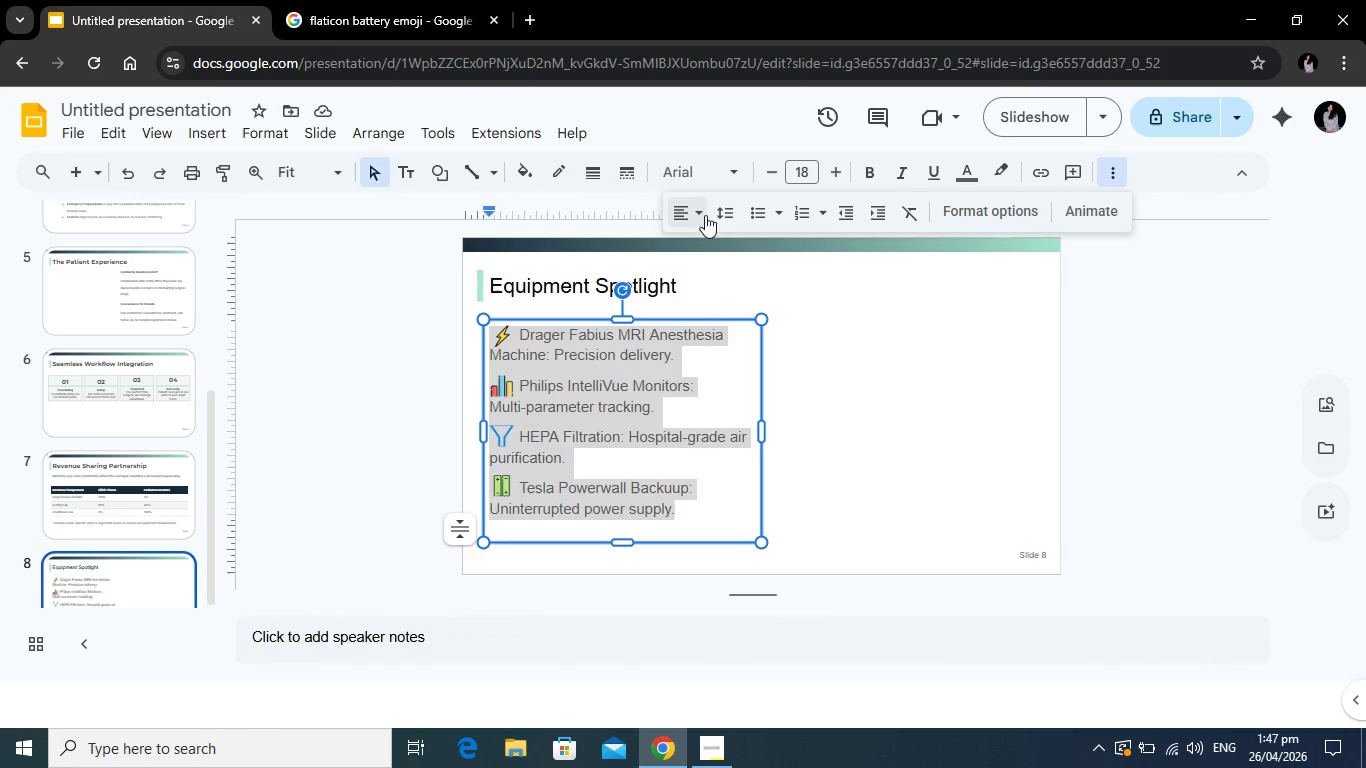 
left_click([719, 211])
 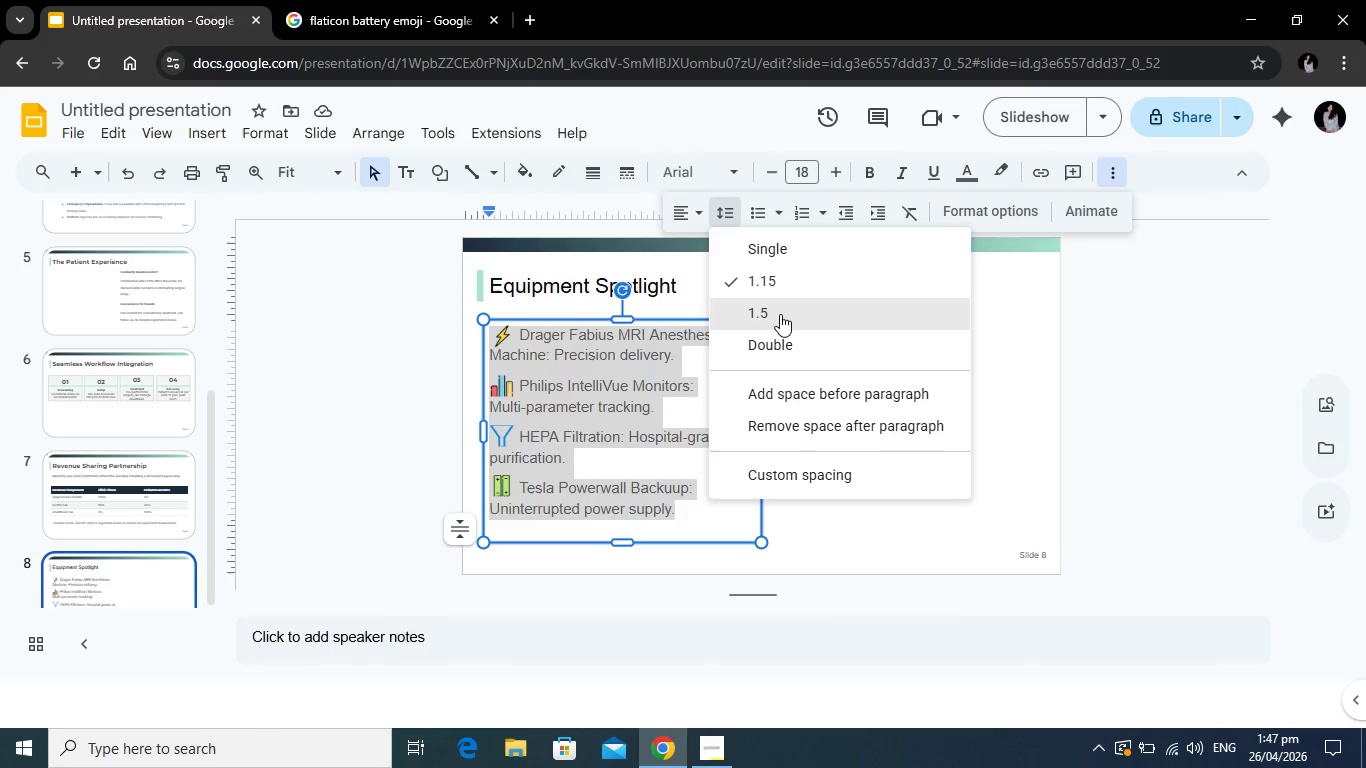 
left_click([780, 312])
 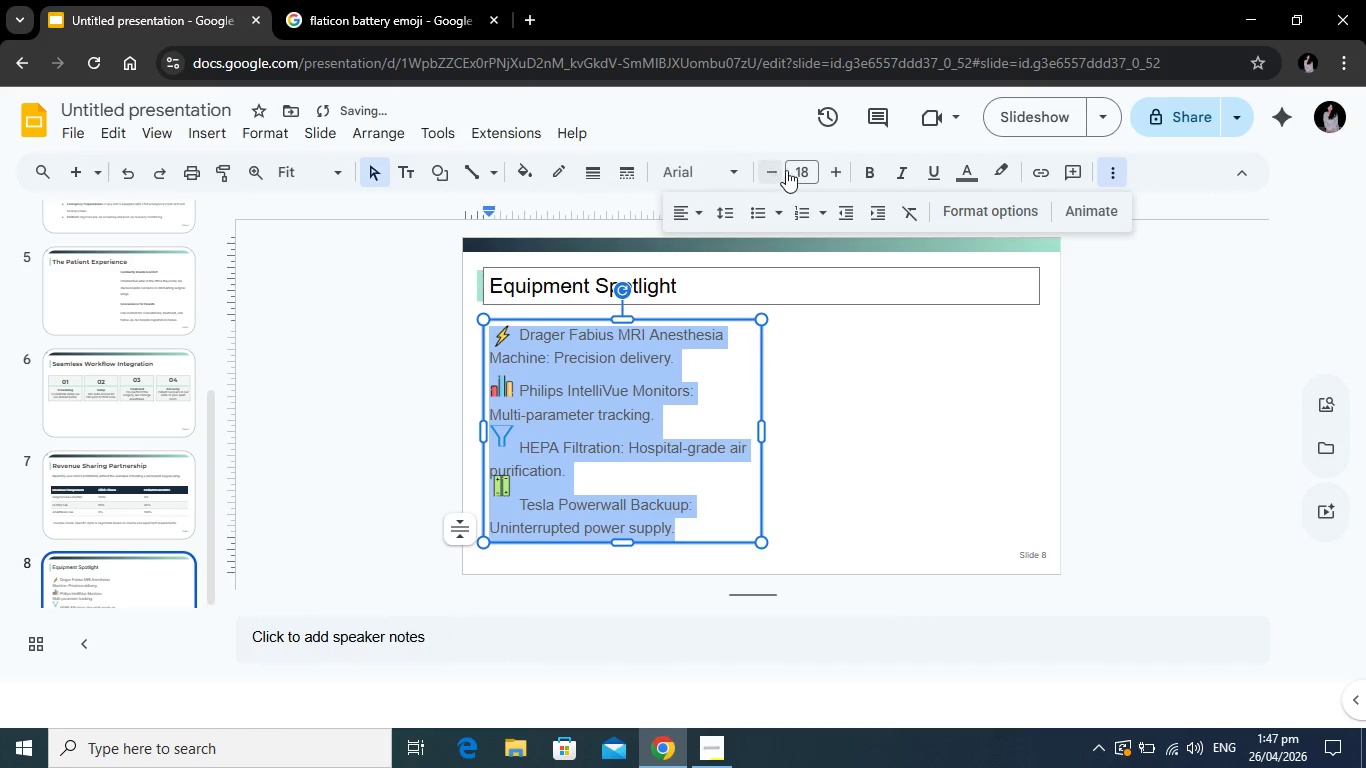 
left_click([778, 167])
 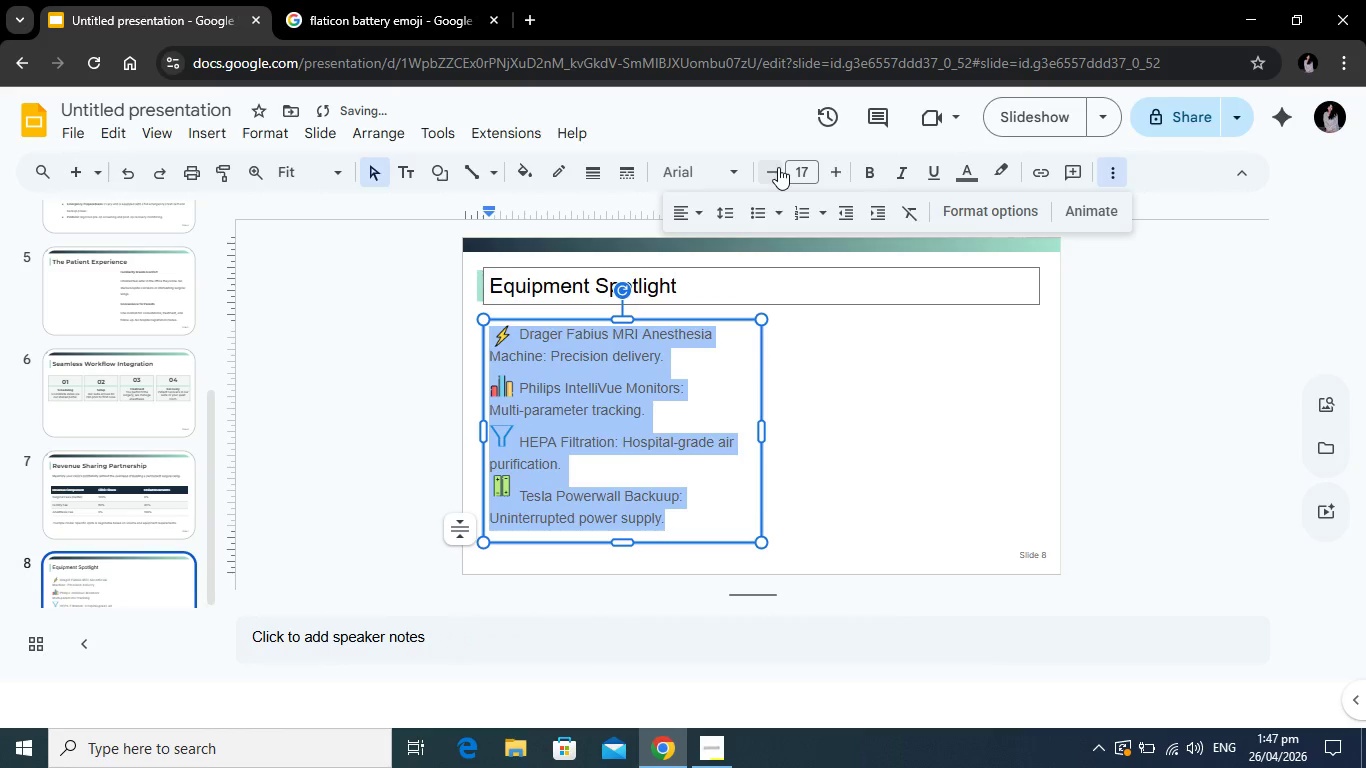 
left_click([778, 167])
 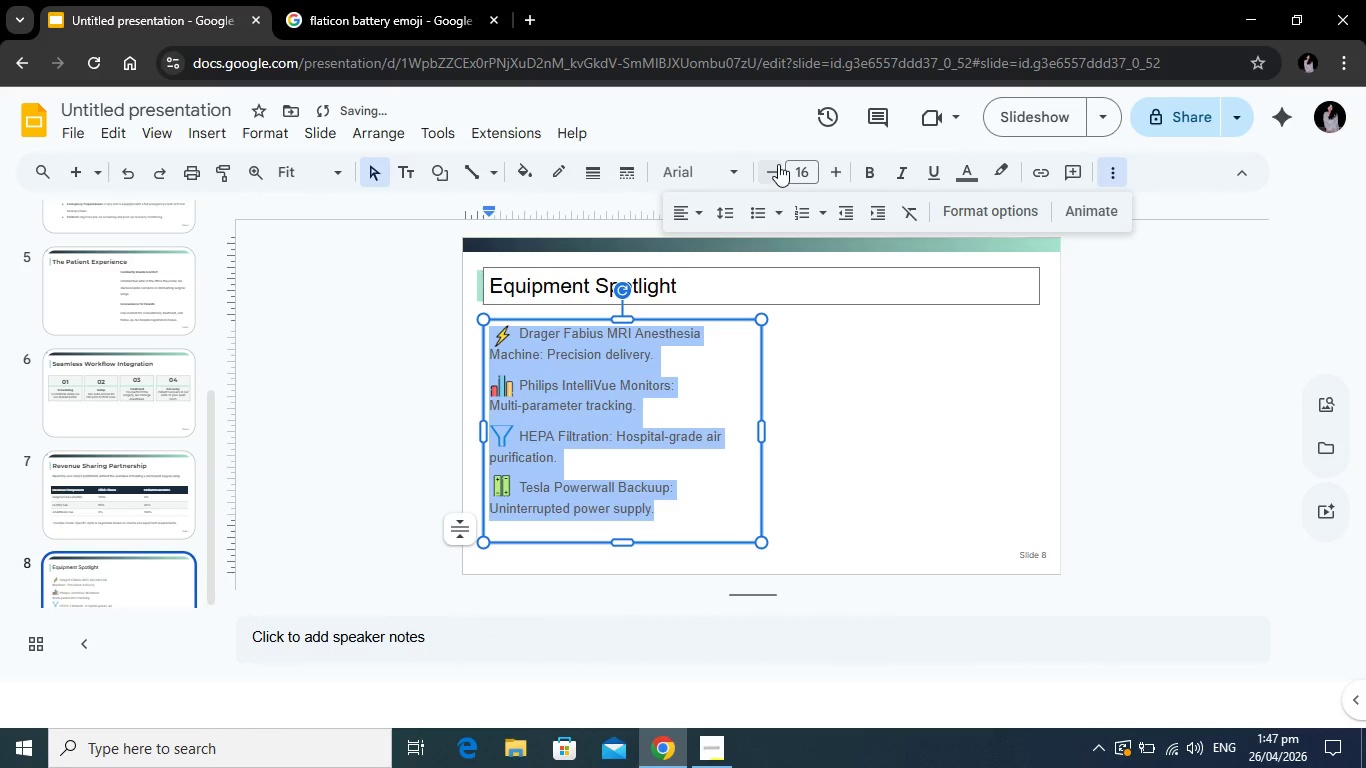 
left_click([778, 164])
 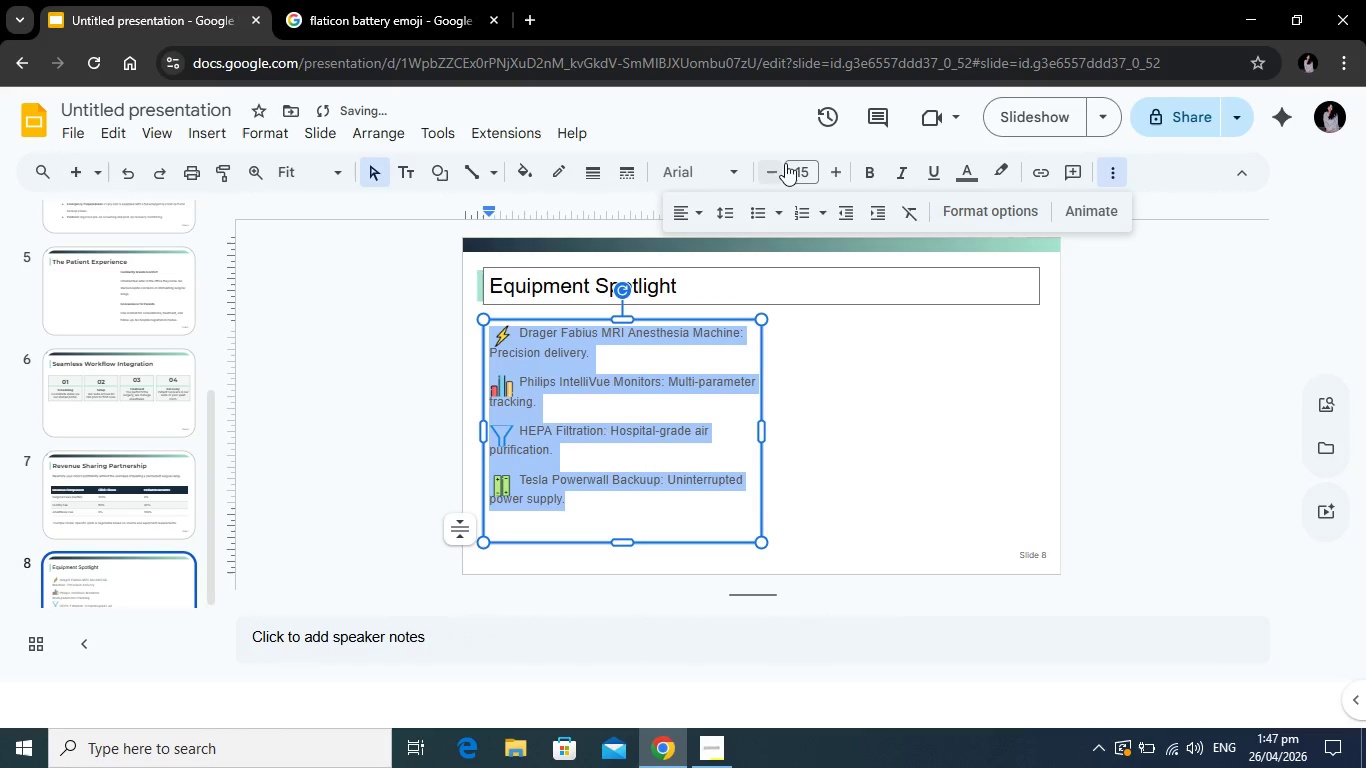 
left_click([780, 160])
 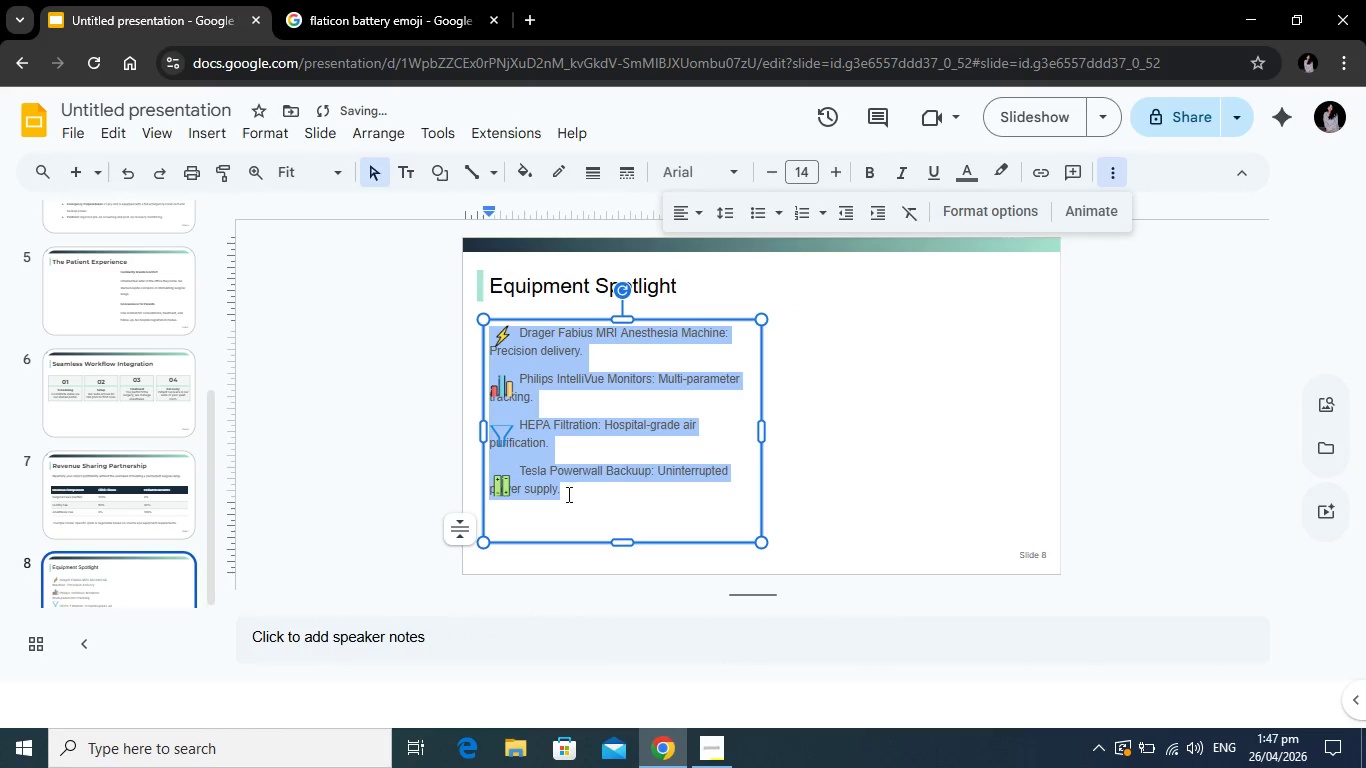 
left_click([578, 497])
 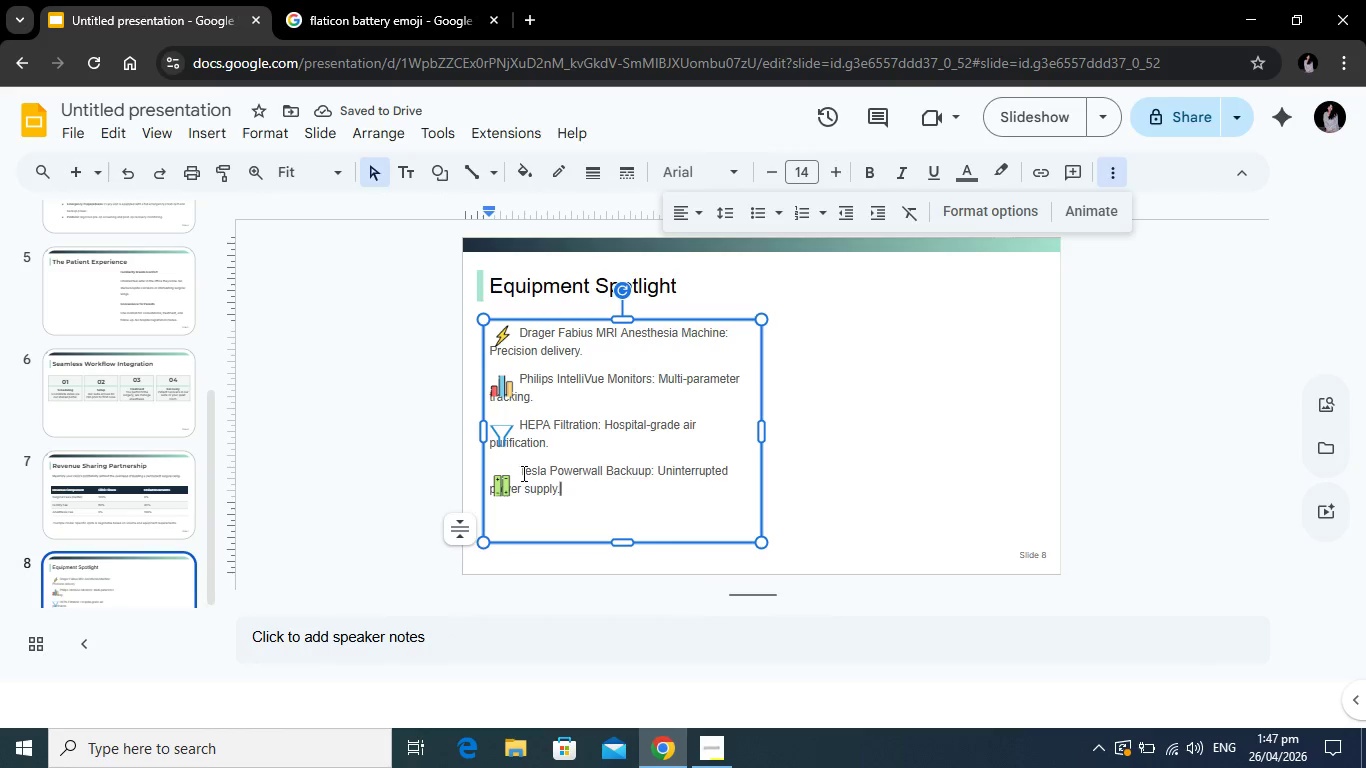 
left_click([516, 472])
 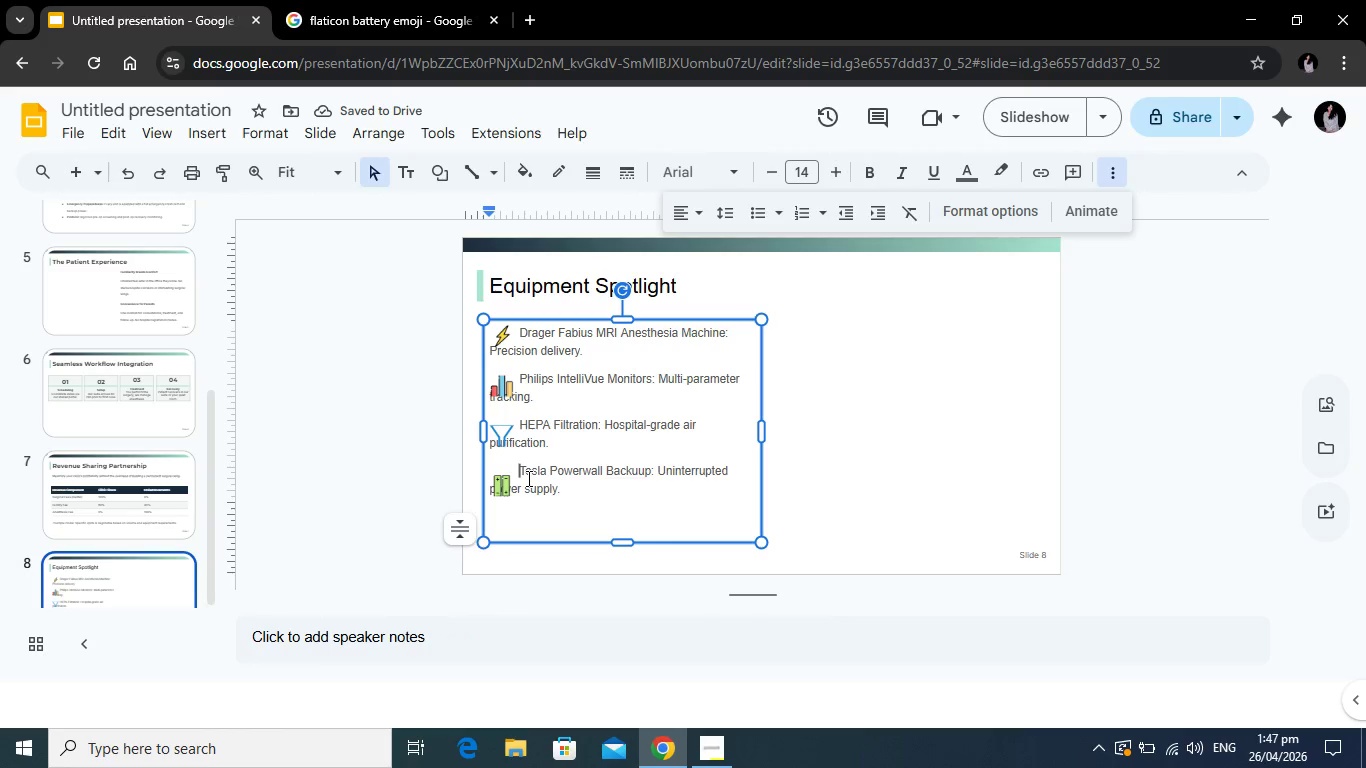 
key(Enter)
 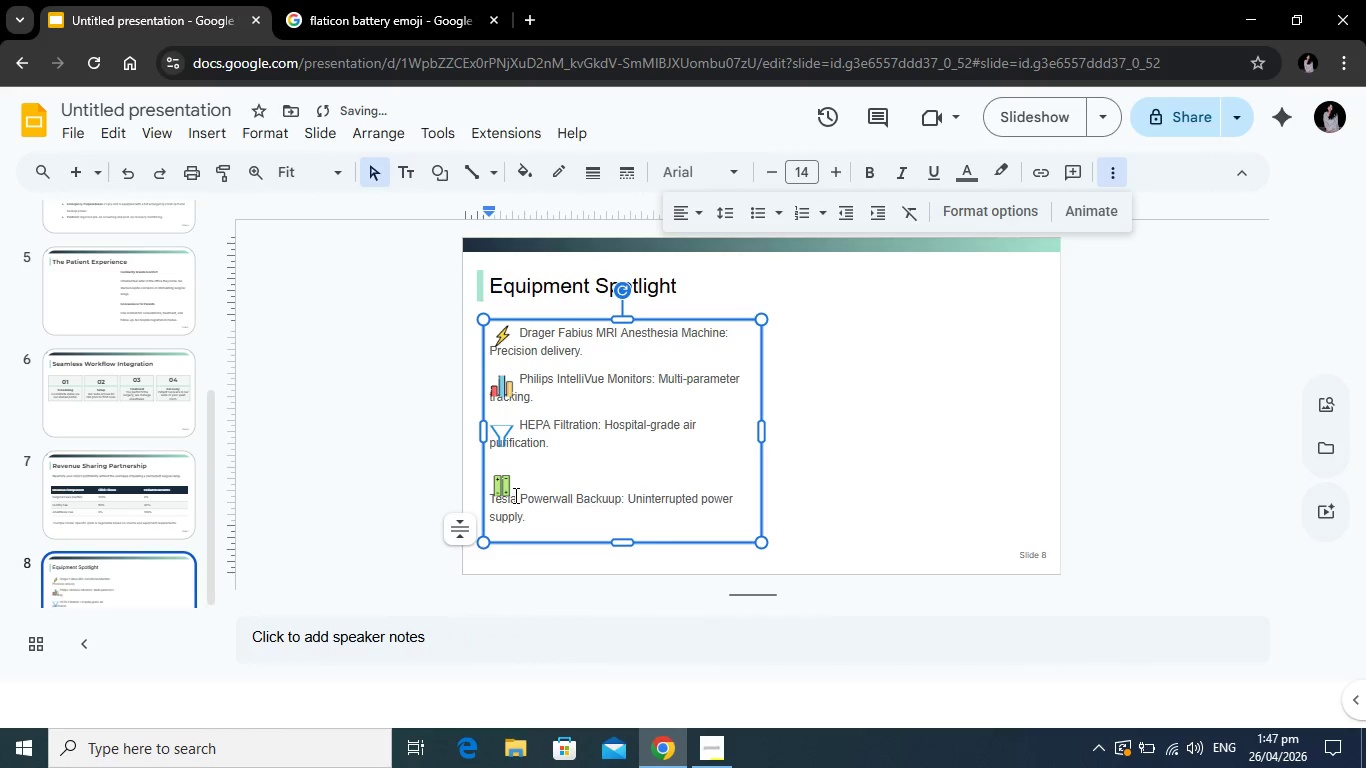 
key(Backspace)
 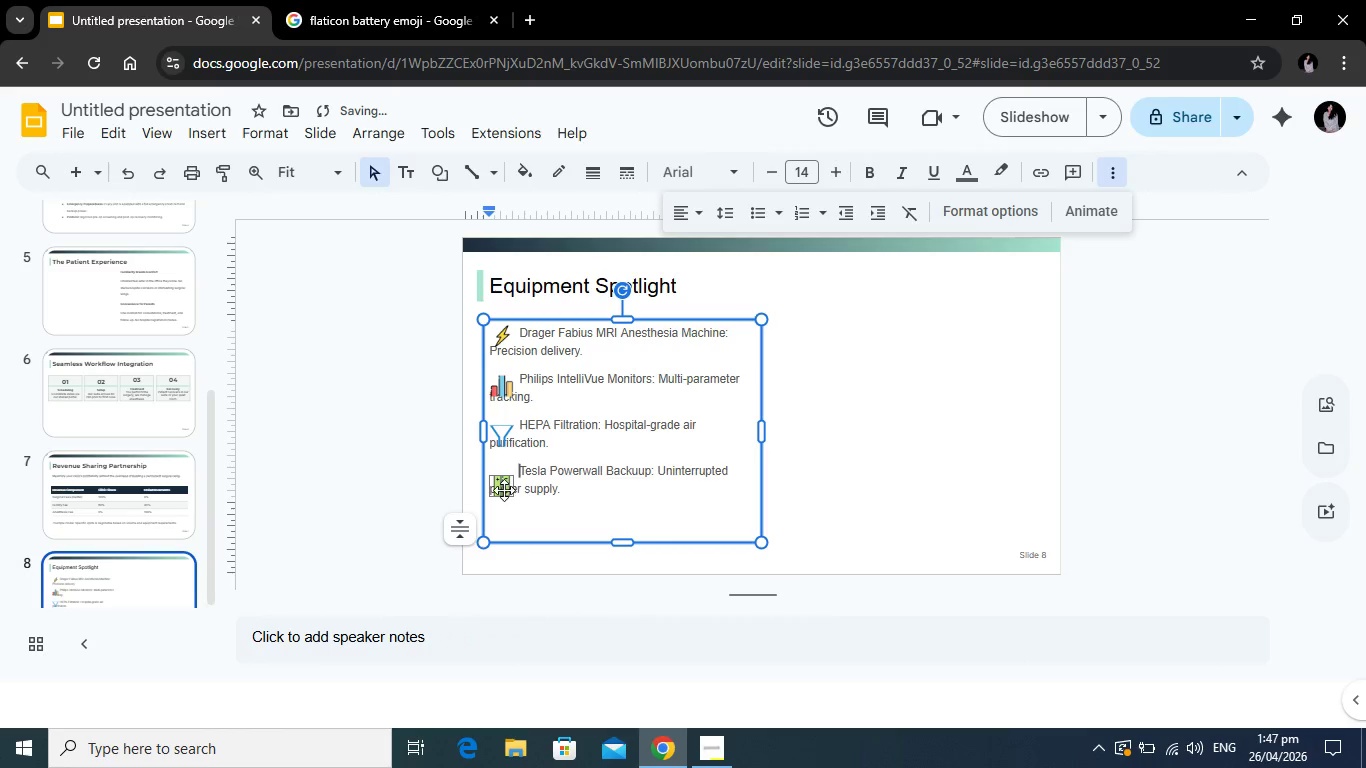 
left_click_drag(start_coordinate=[504, 490], to_coordinate=[504, 475])
 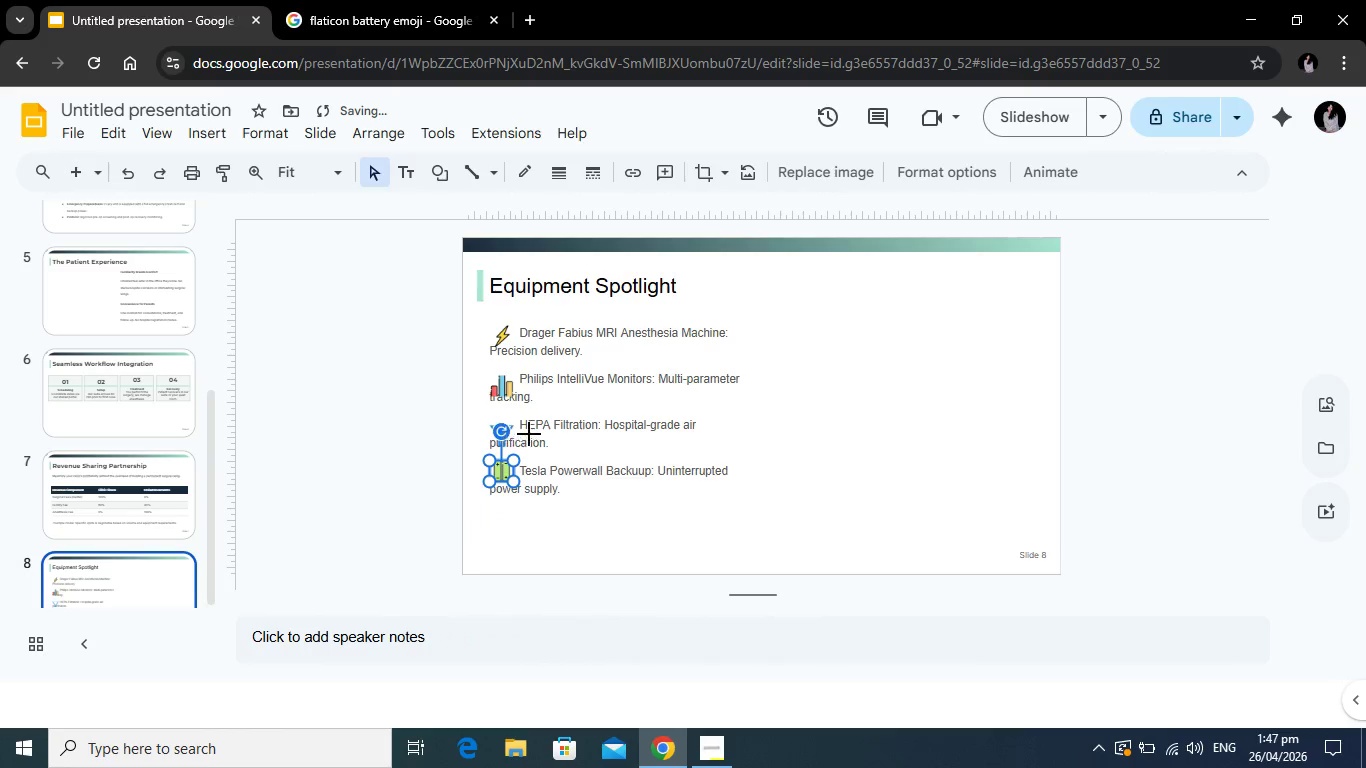 
left_click([529, 434])
 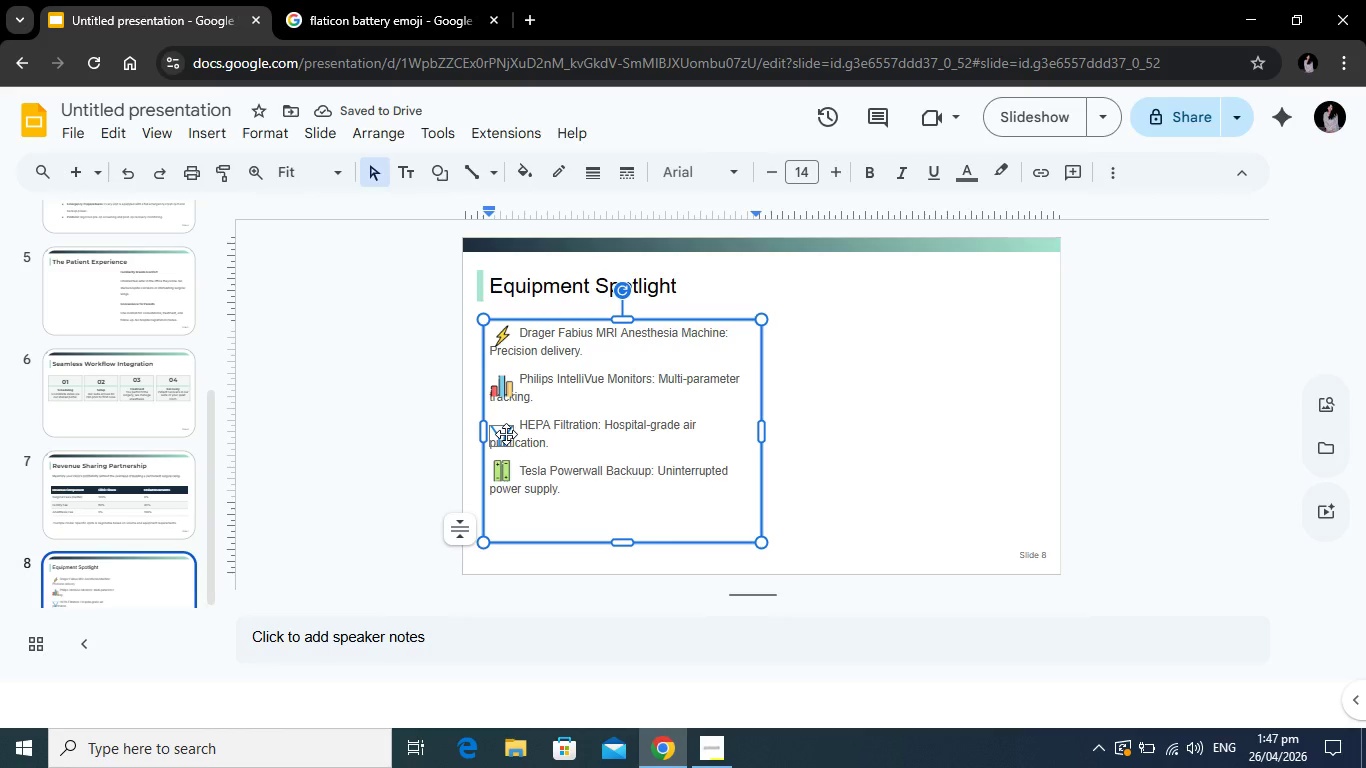 
left_click_drag(start_coordinate=[506, 433], to_coordinate=[506, 422])
 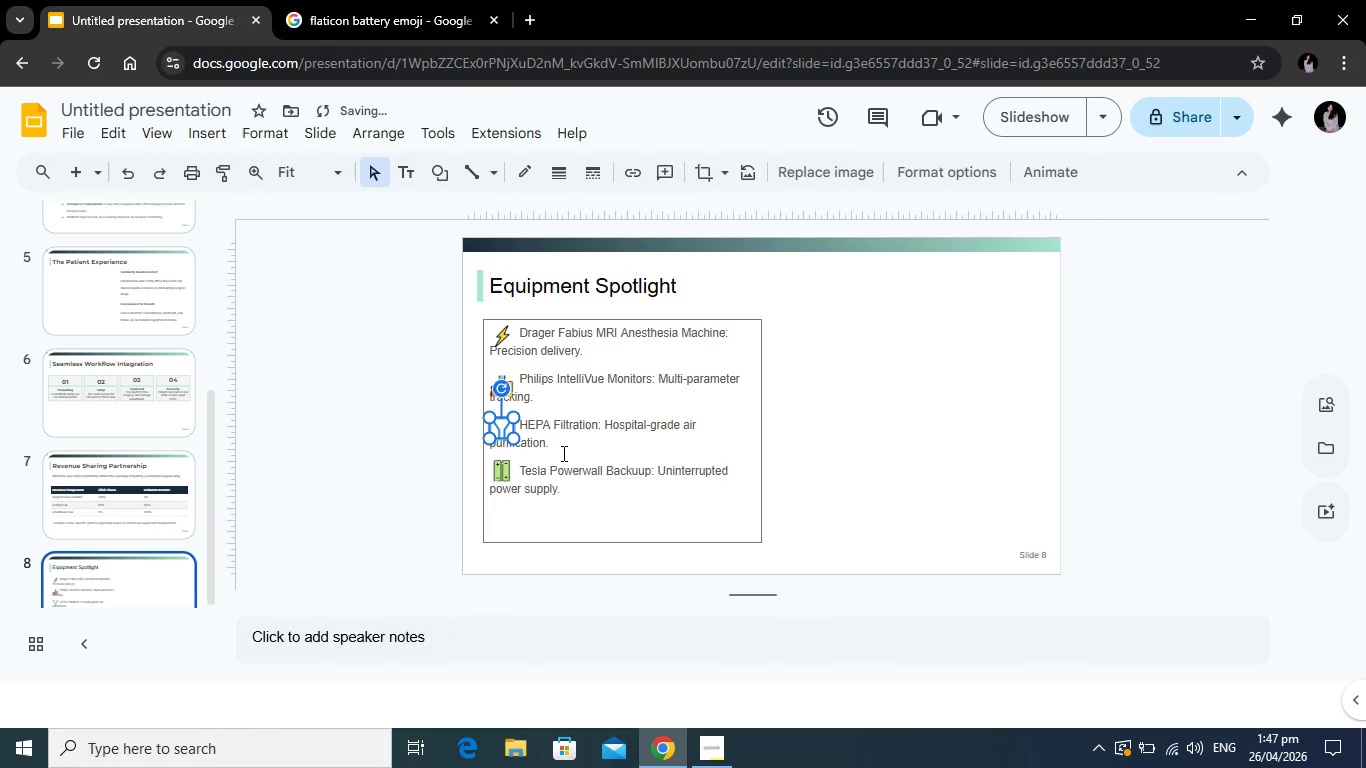 
left_click([562, 453])
 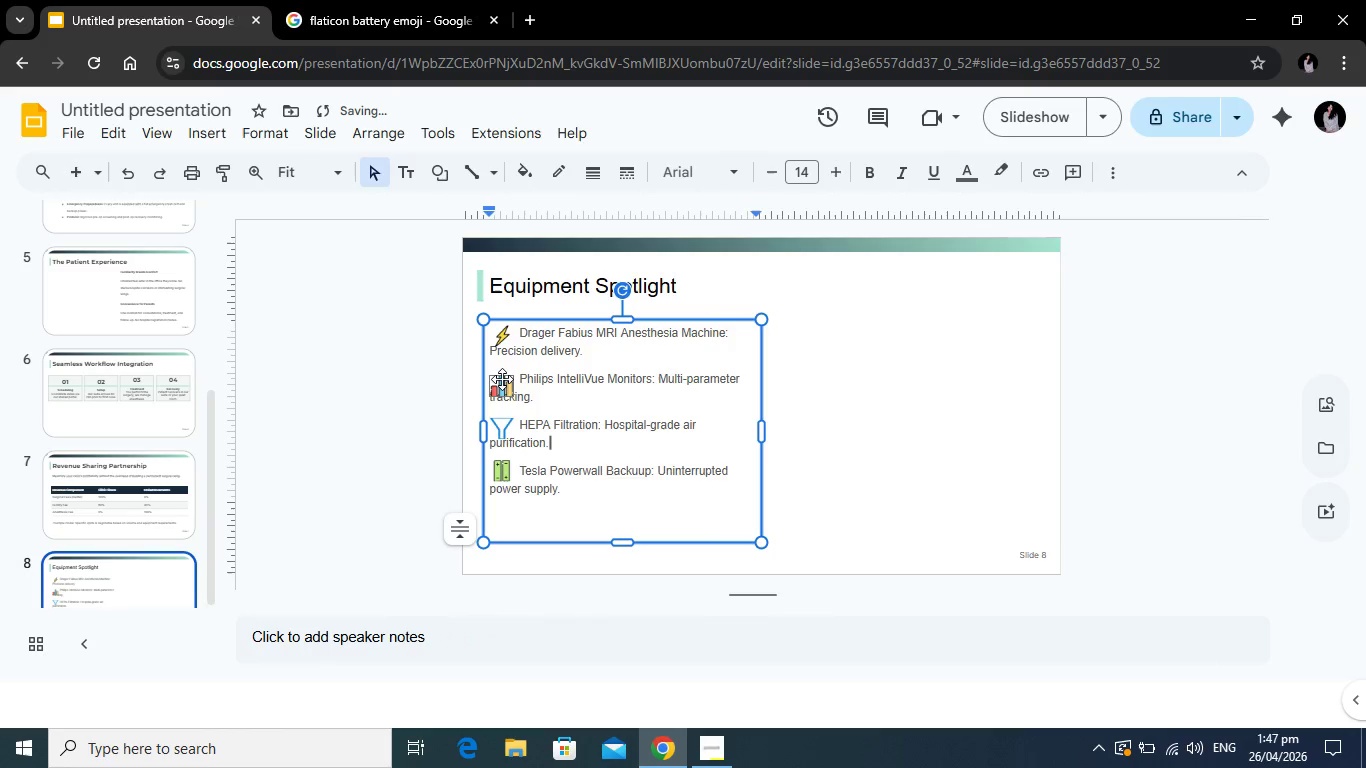 
left_click_drag(start_coordinate=[502, 380], to_coordinate=[503, 375])
 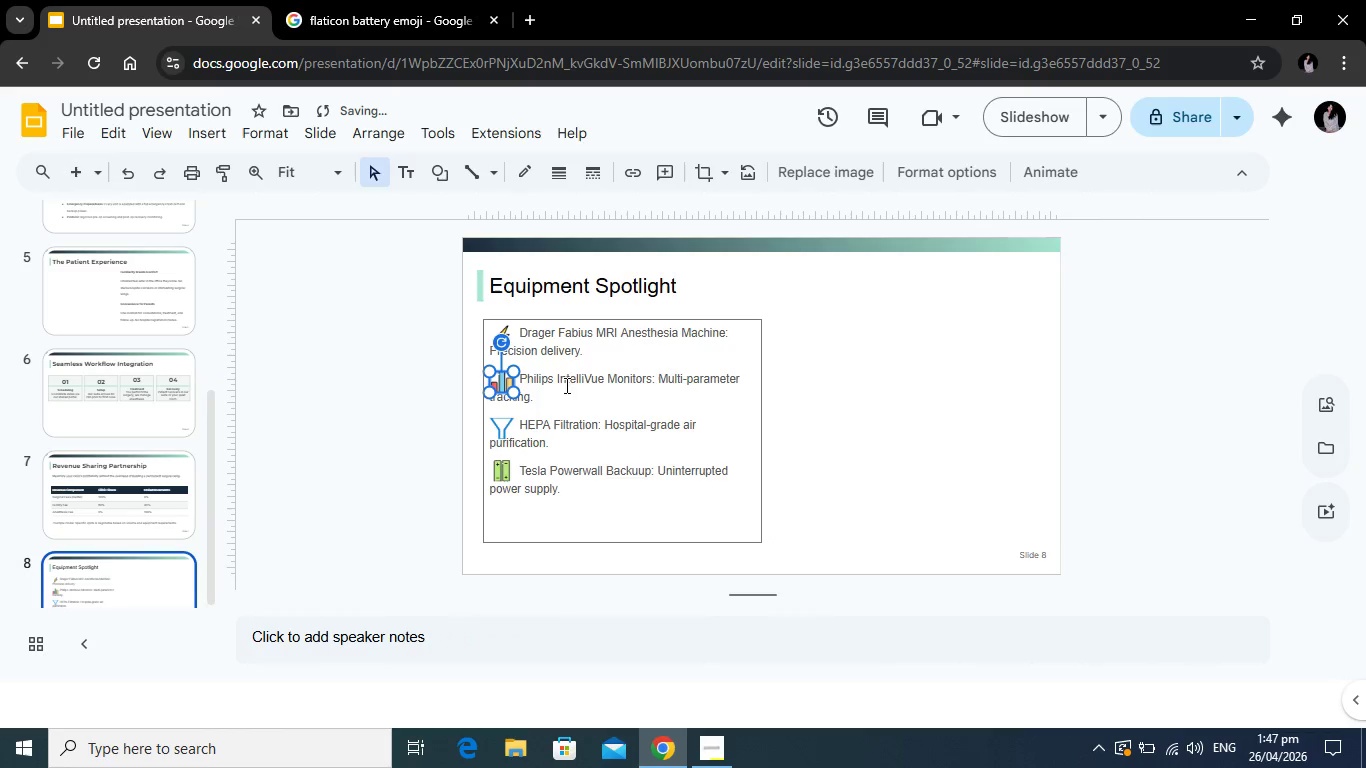 
left_click([573, 366])
 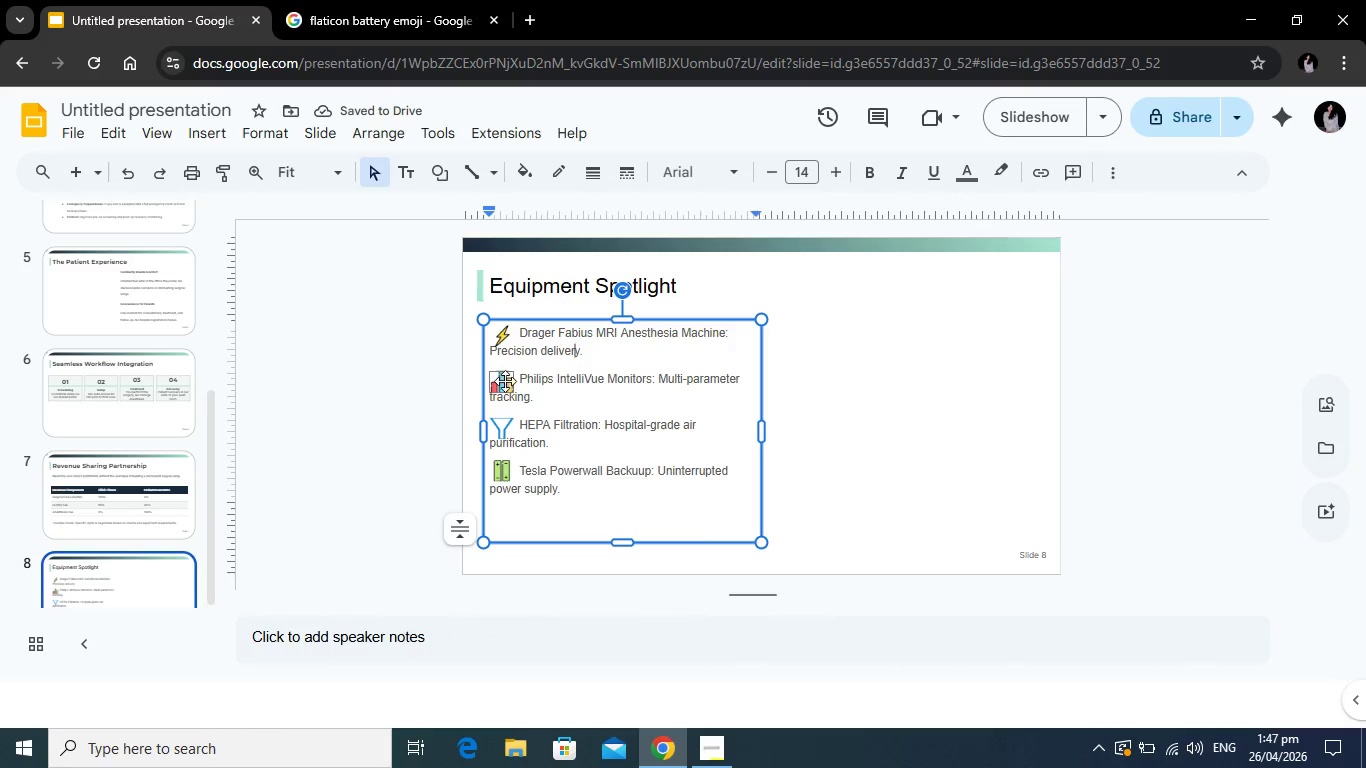 
left_click_drag(start_coordinate=[505, 382], to_coordinate=[507, 374])
 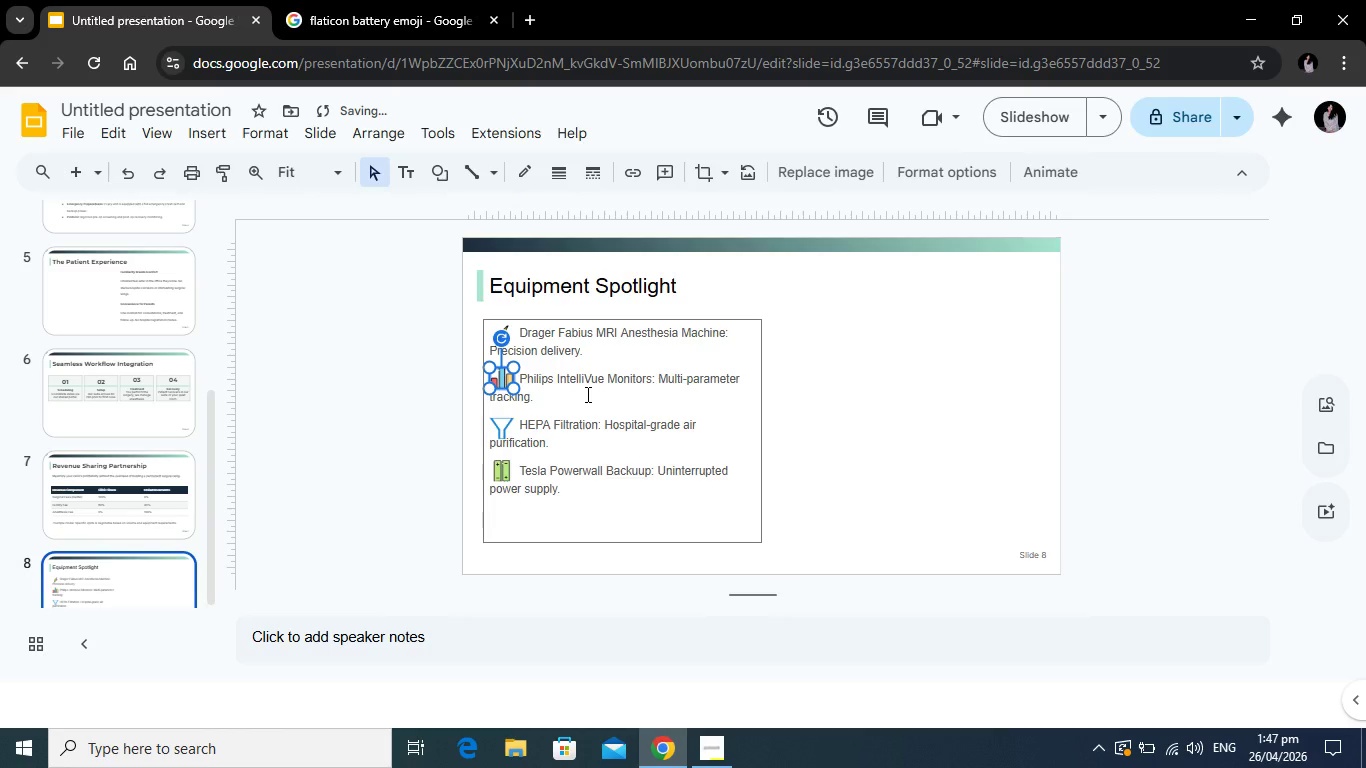 
left_click([586, 394])
 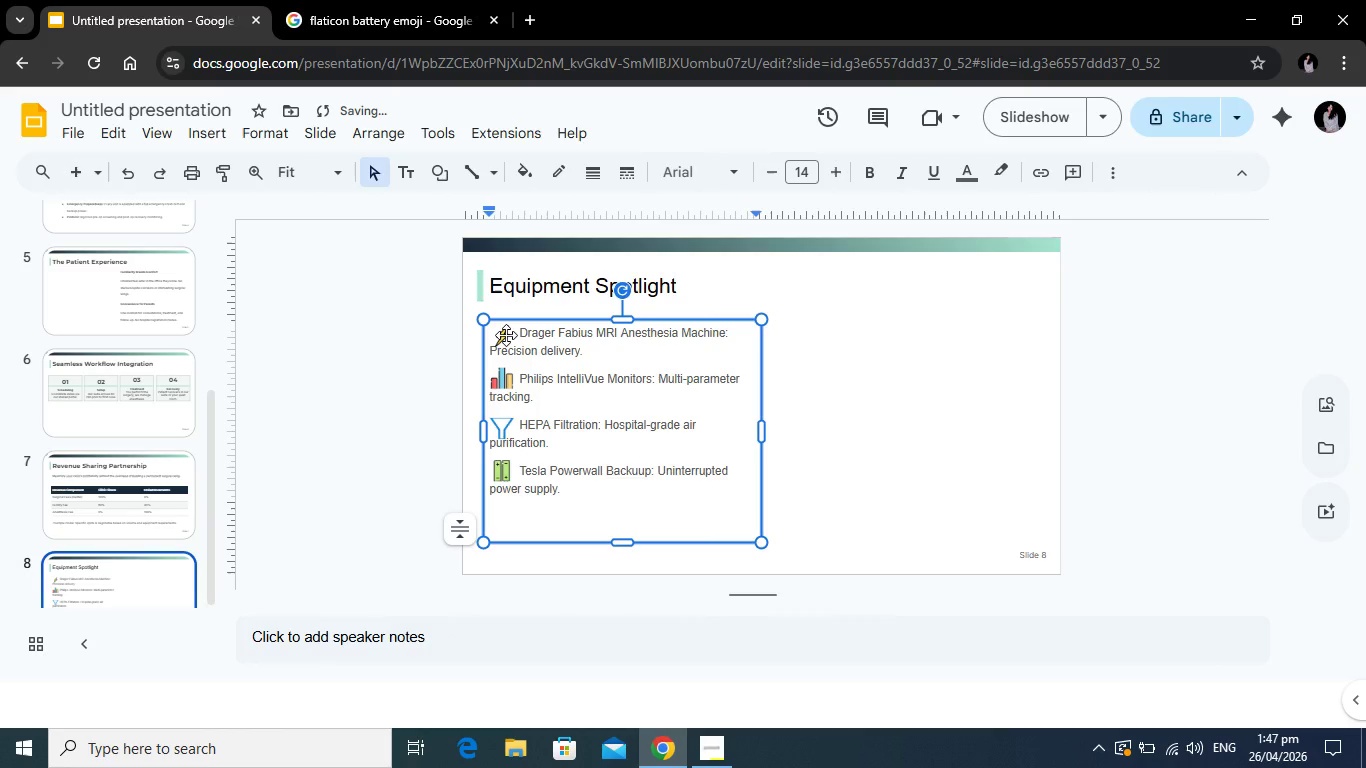 
left_click([506, 335])
 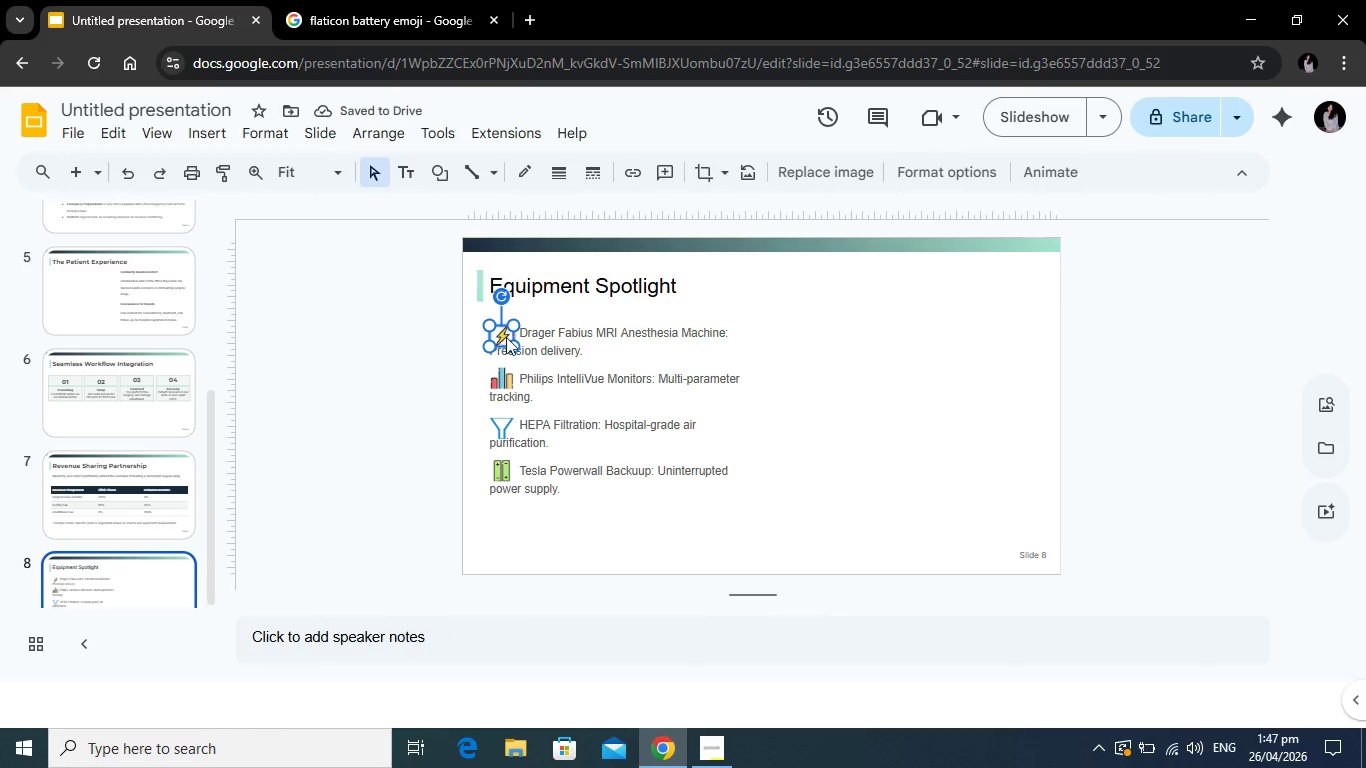 
left_click_drag(start_coordinate=[506, 337], to_coordinate=[507, 331])
 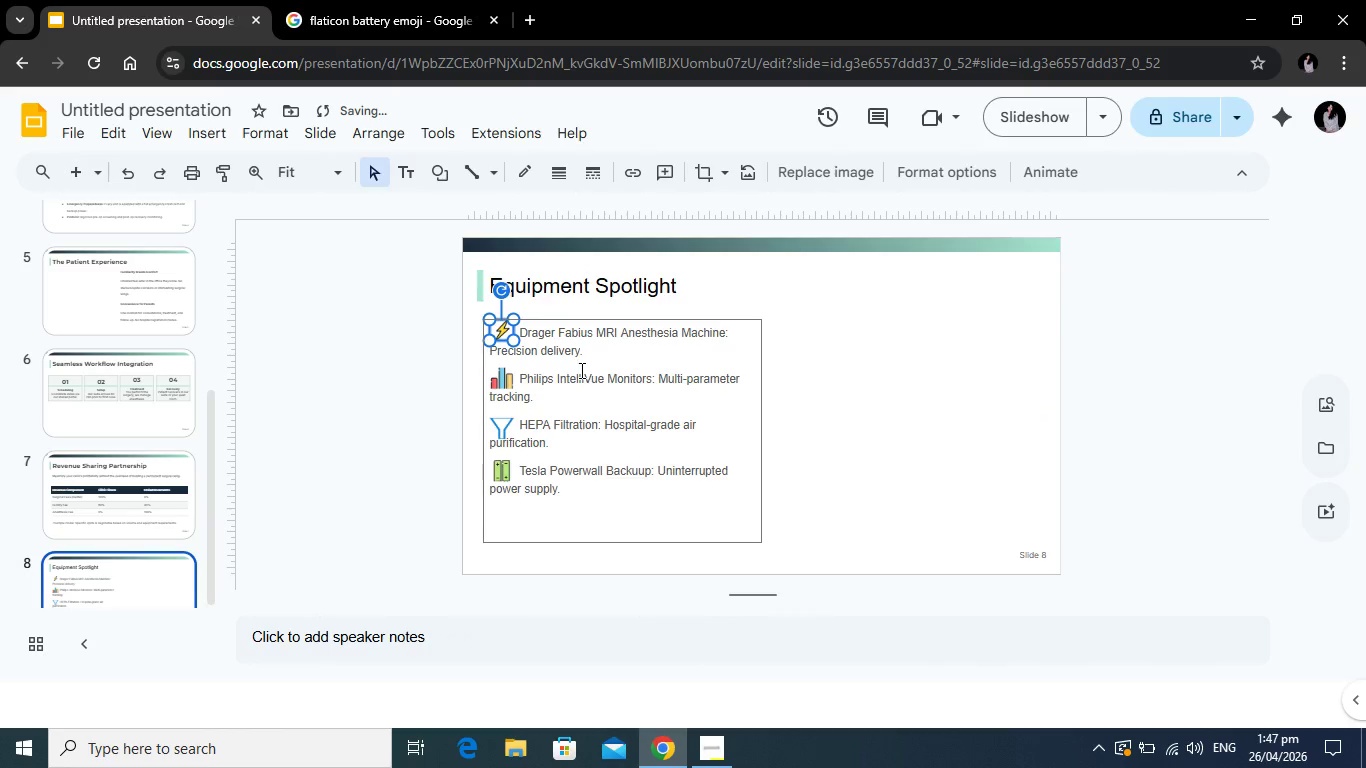 
left_click([580, 370])
 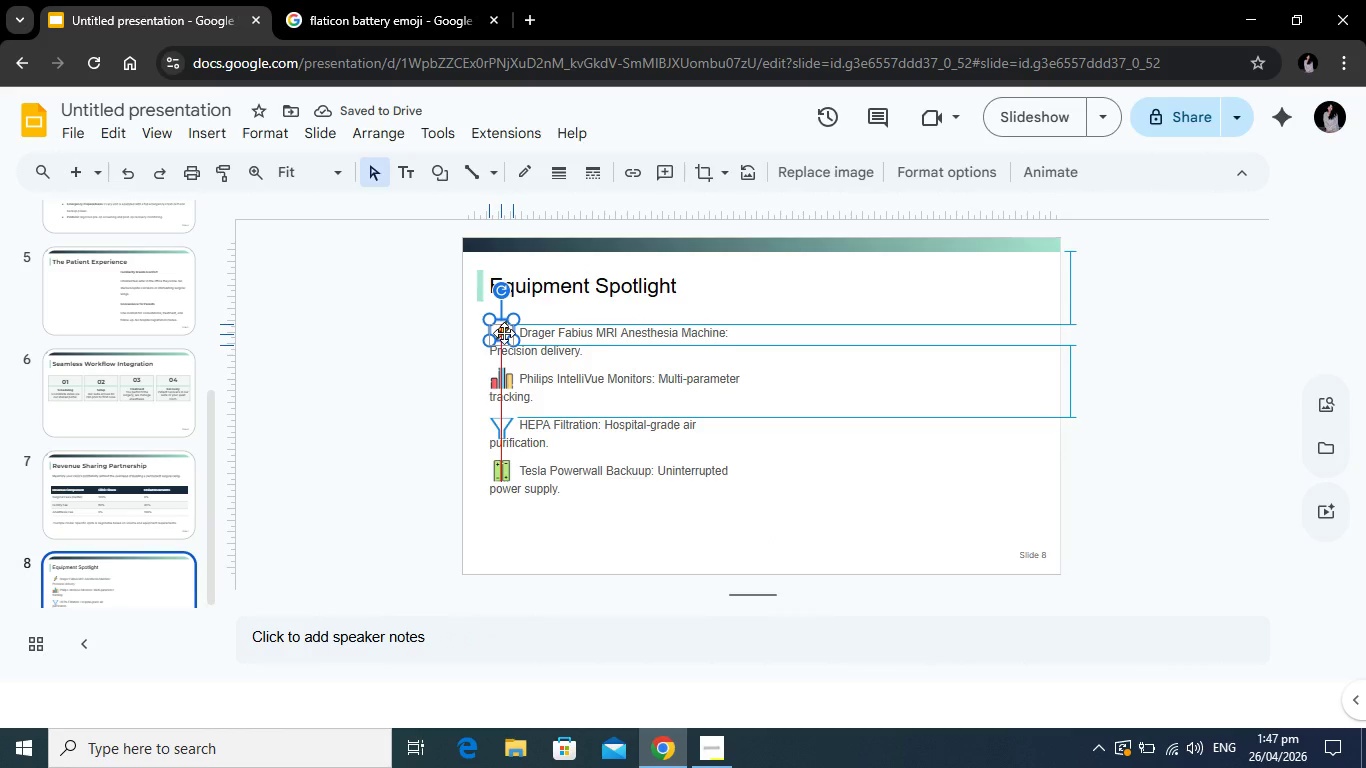 
wait(5.91)
 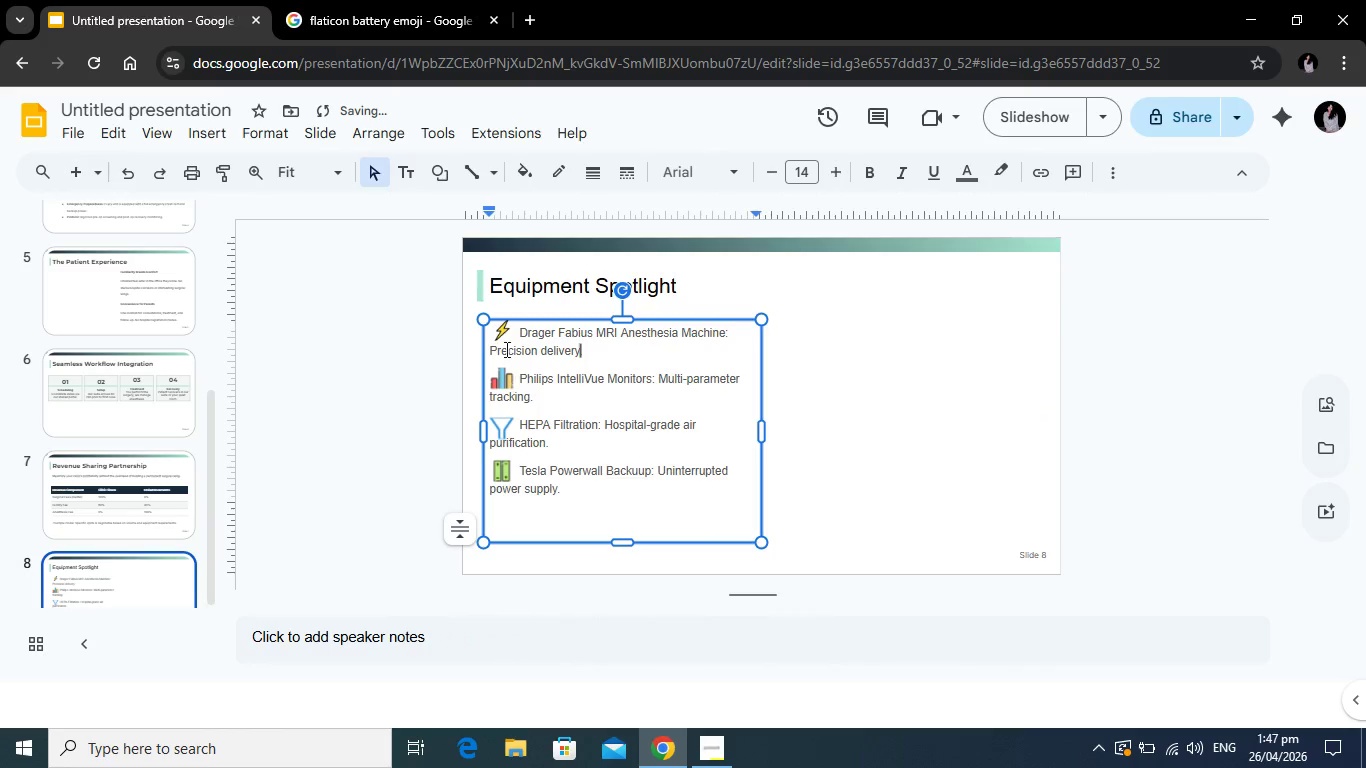 
left_click([612, 364])
 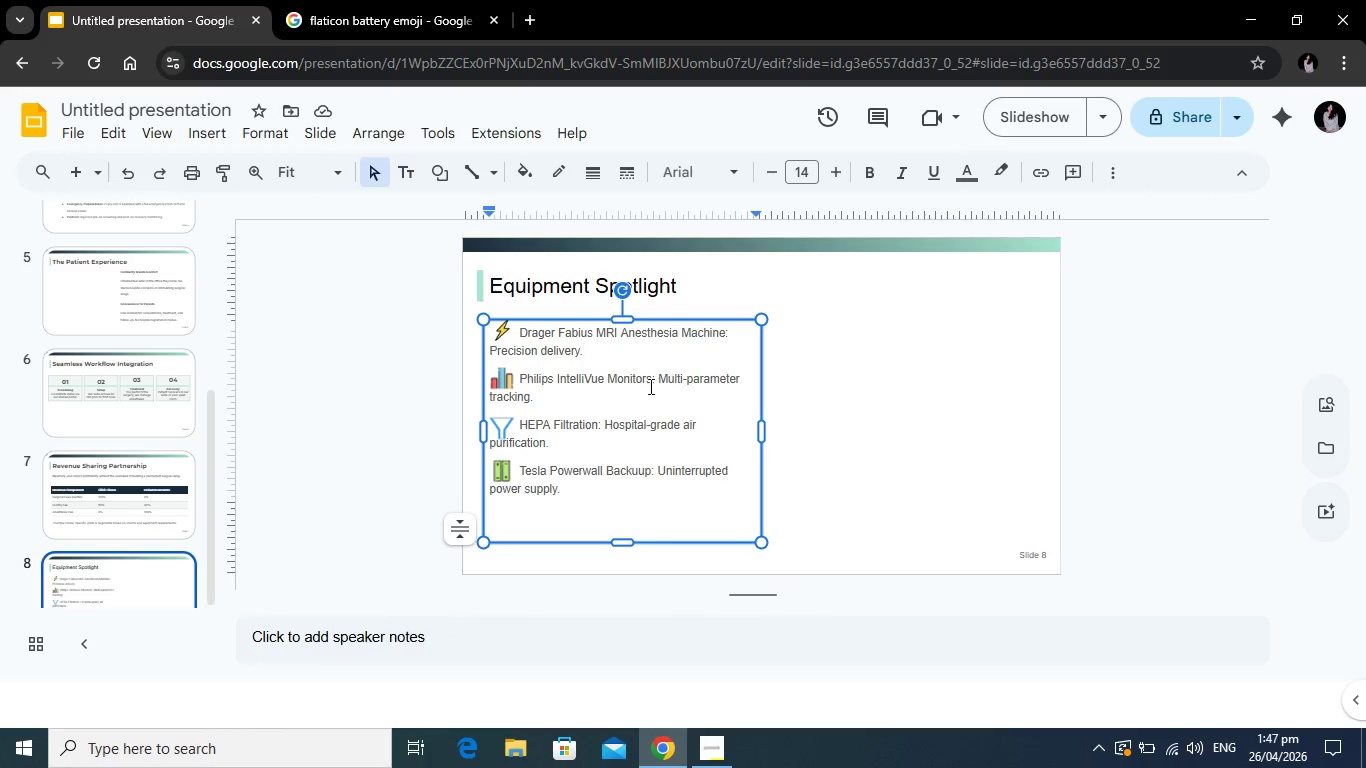 
left_click_drag(start_coordinate=[653, 379], to_coordinate=[520, 375])
 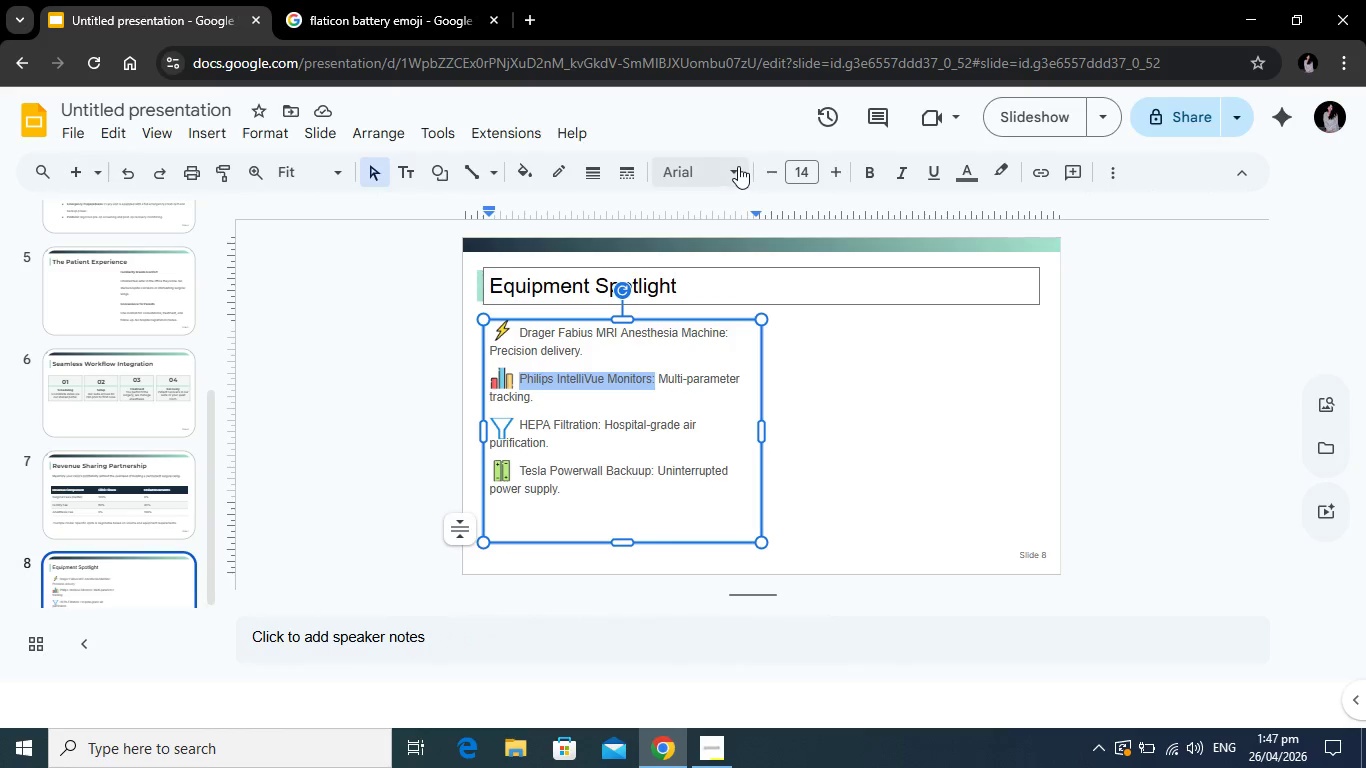 
left_click([737, 166])
 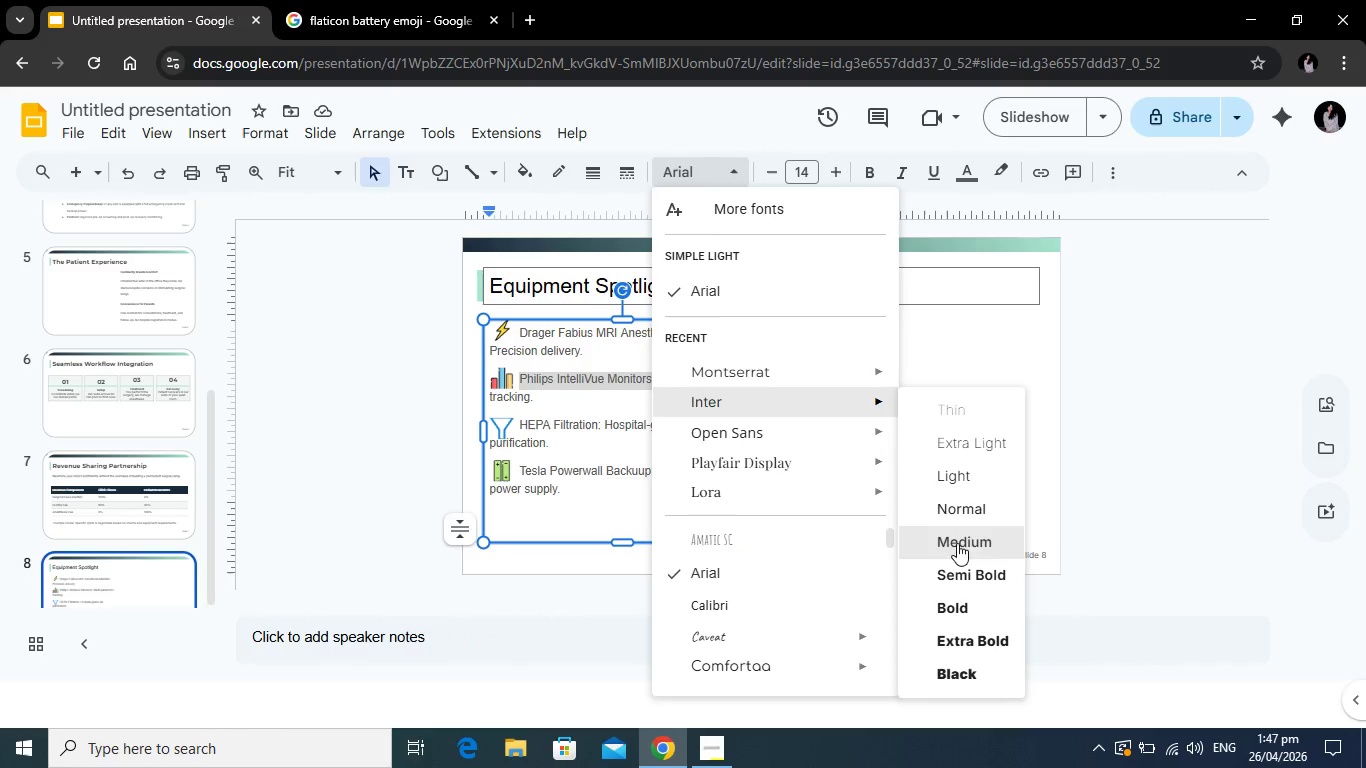 
left_click([870, 168])
 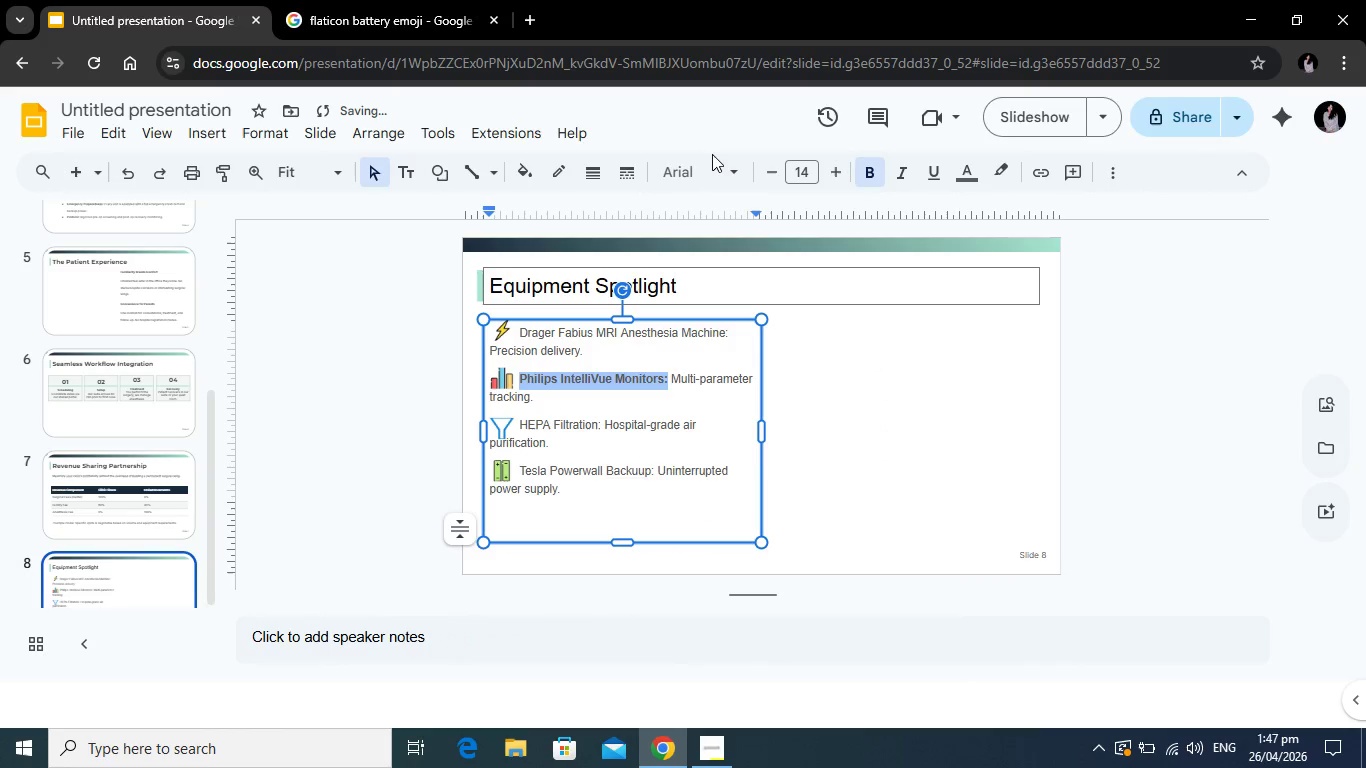 
left_click([712, 154])
 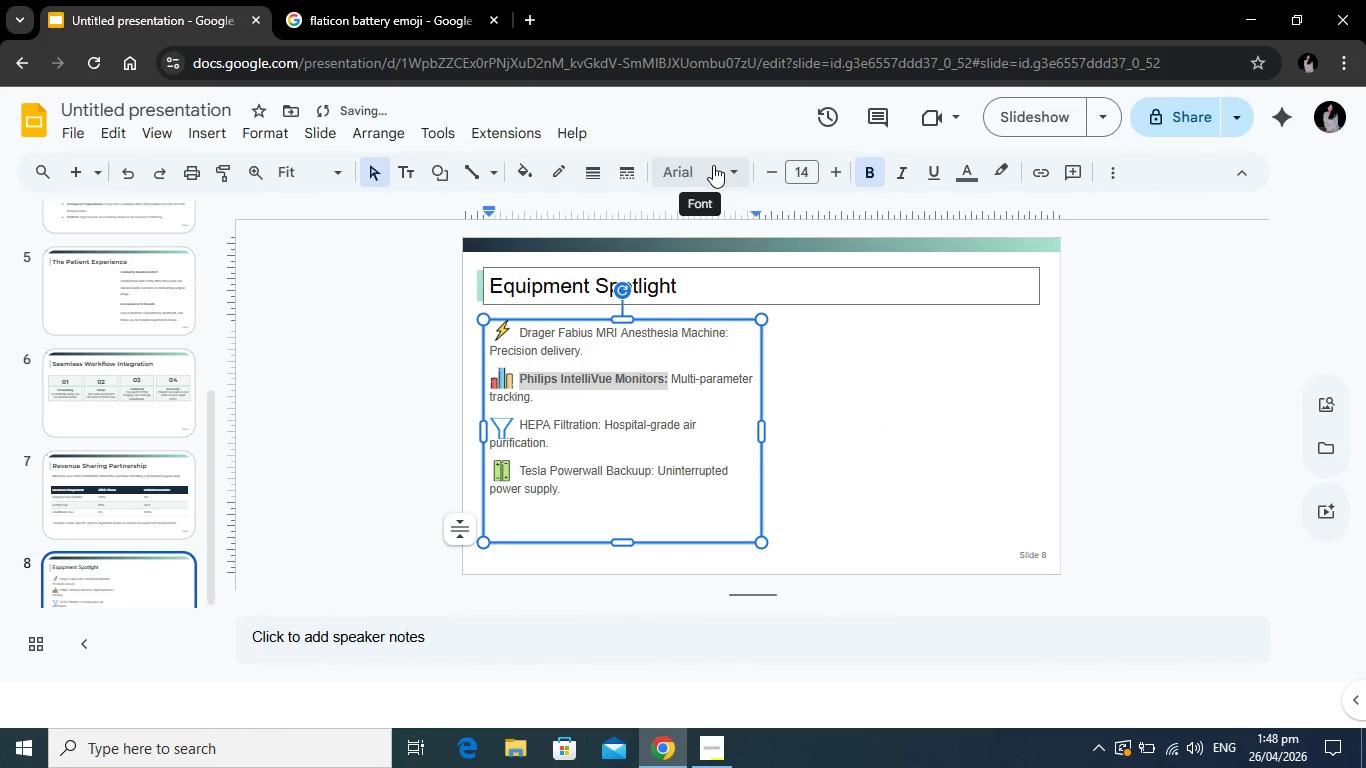 
left_click([713, 165])
 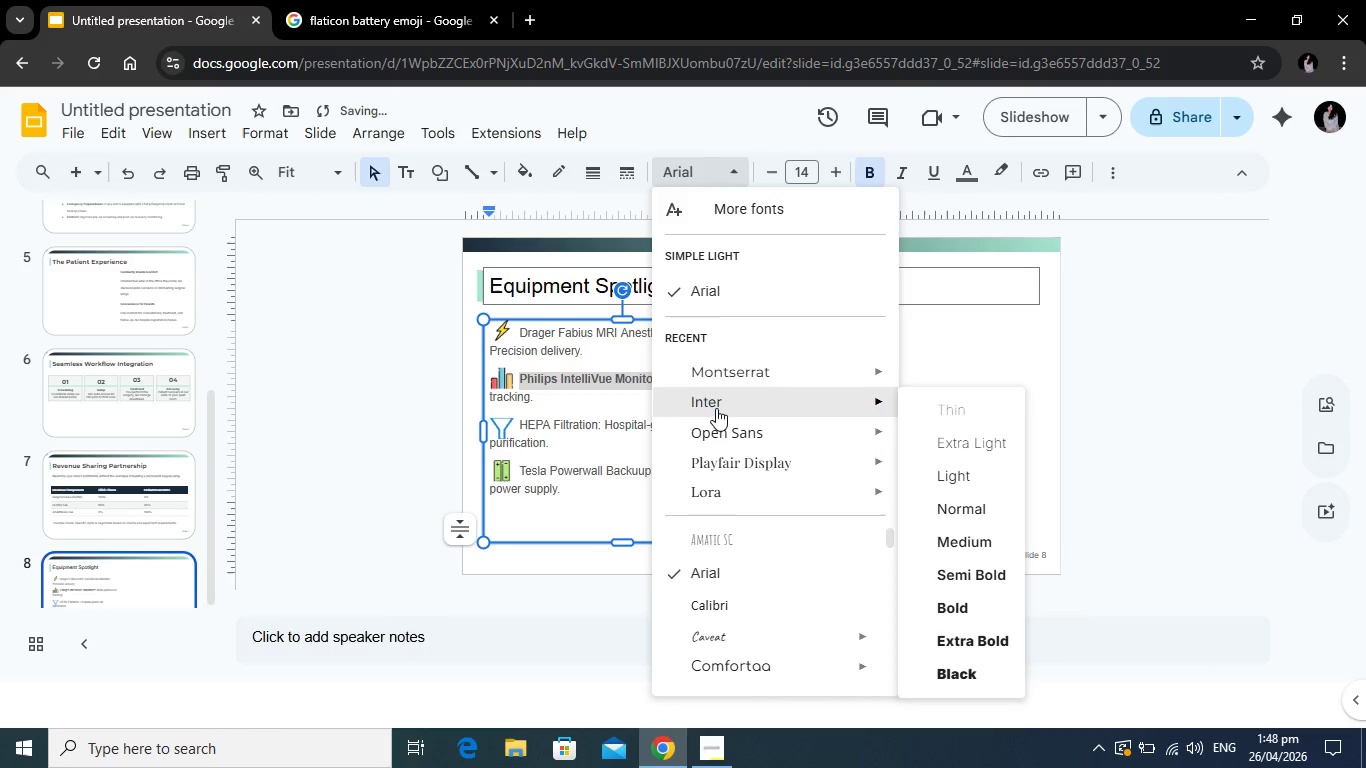 
left_click([717, 408])
 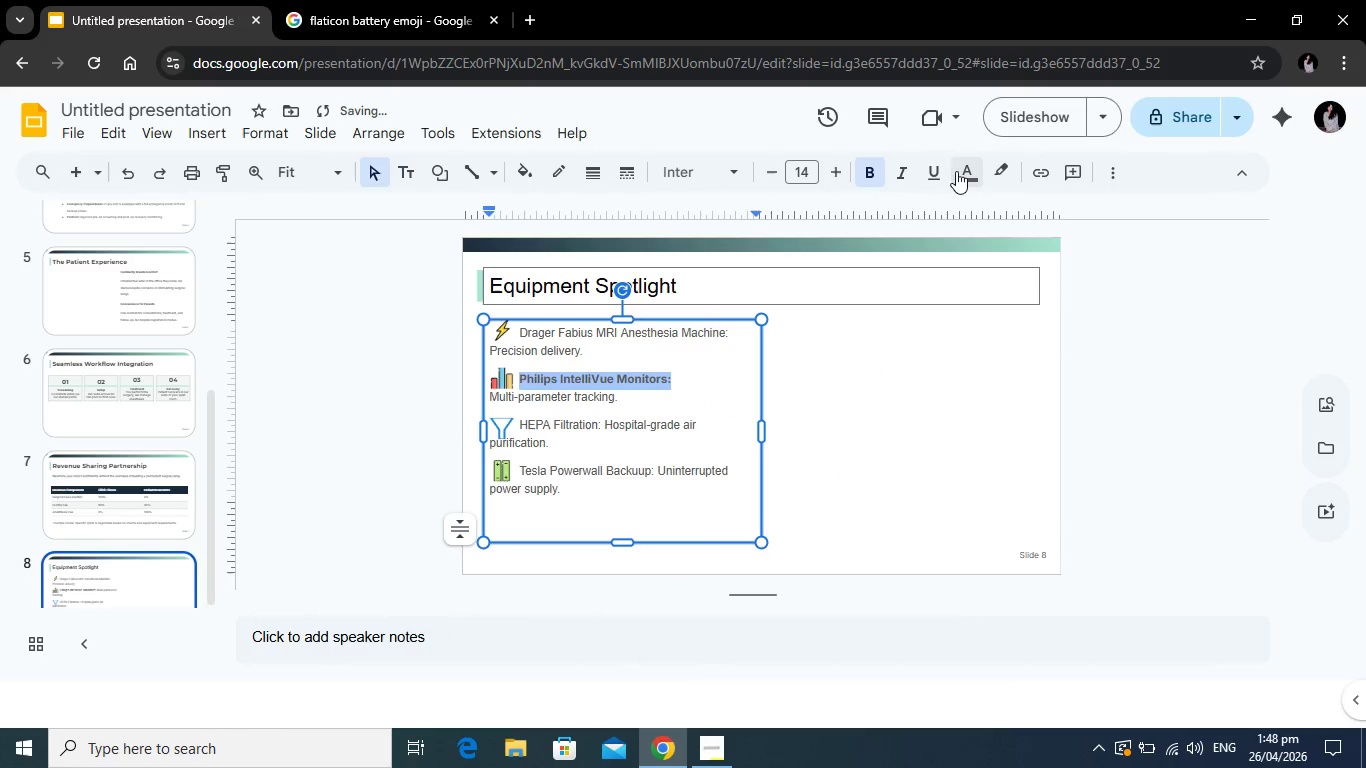 
left_click([964, 171])
 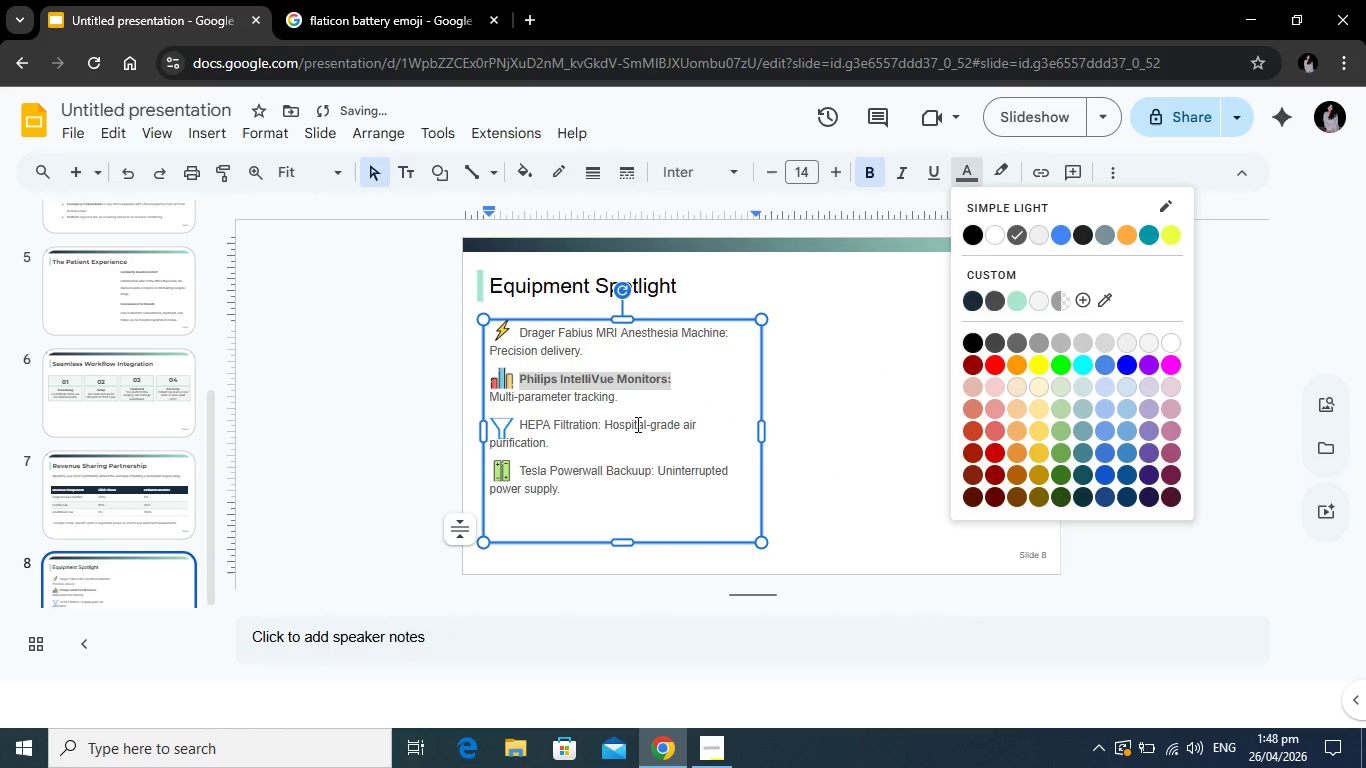 
left_click([636, 424])
 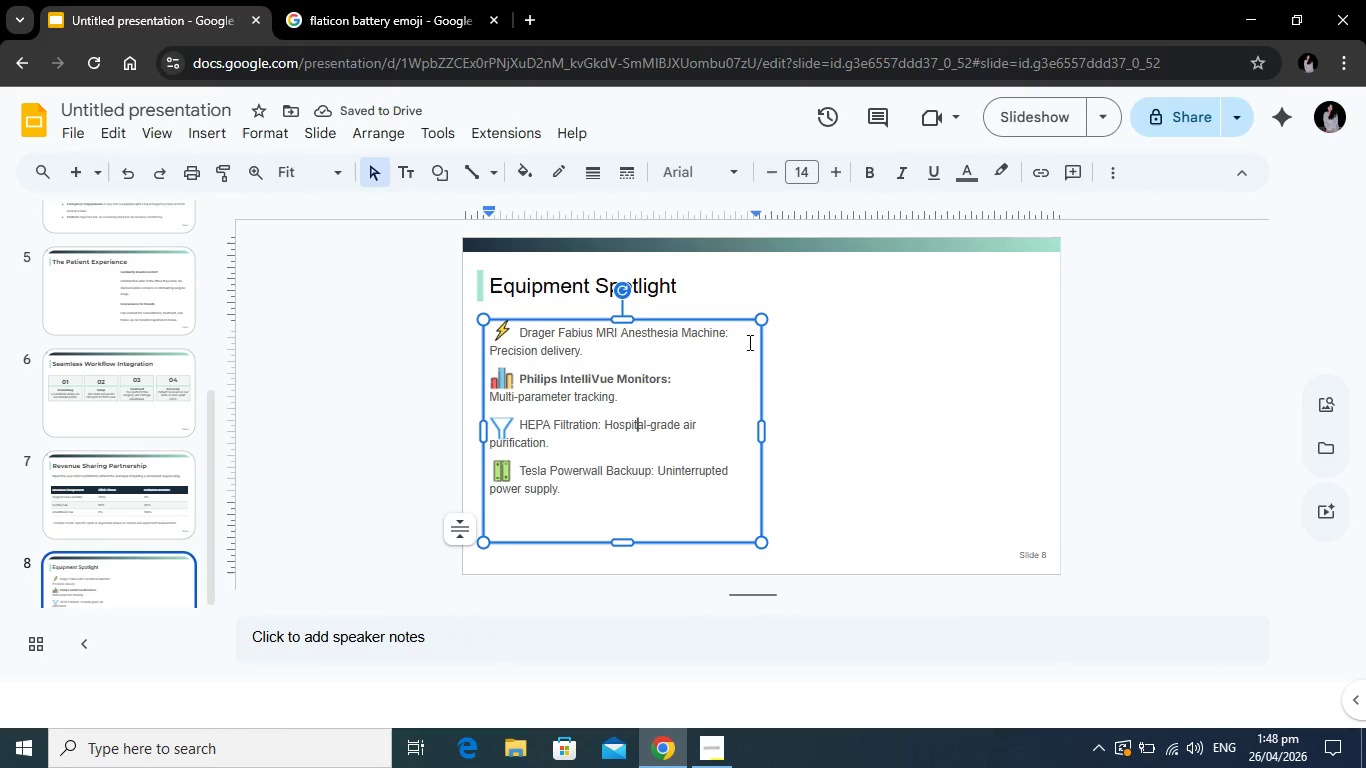 
left_click_drag(start_coordinate=[736, 339], to_coordinate=[518, 335])
 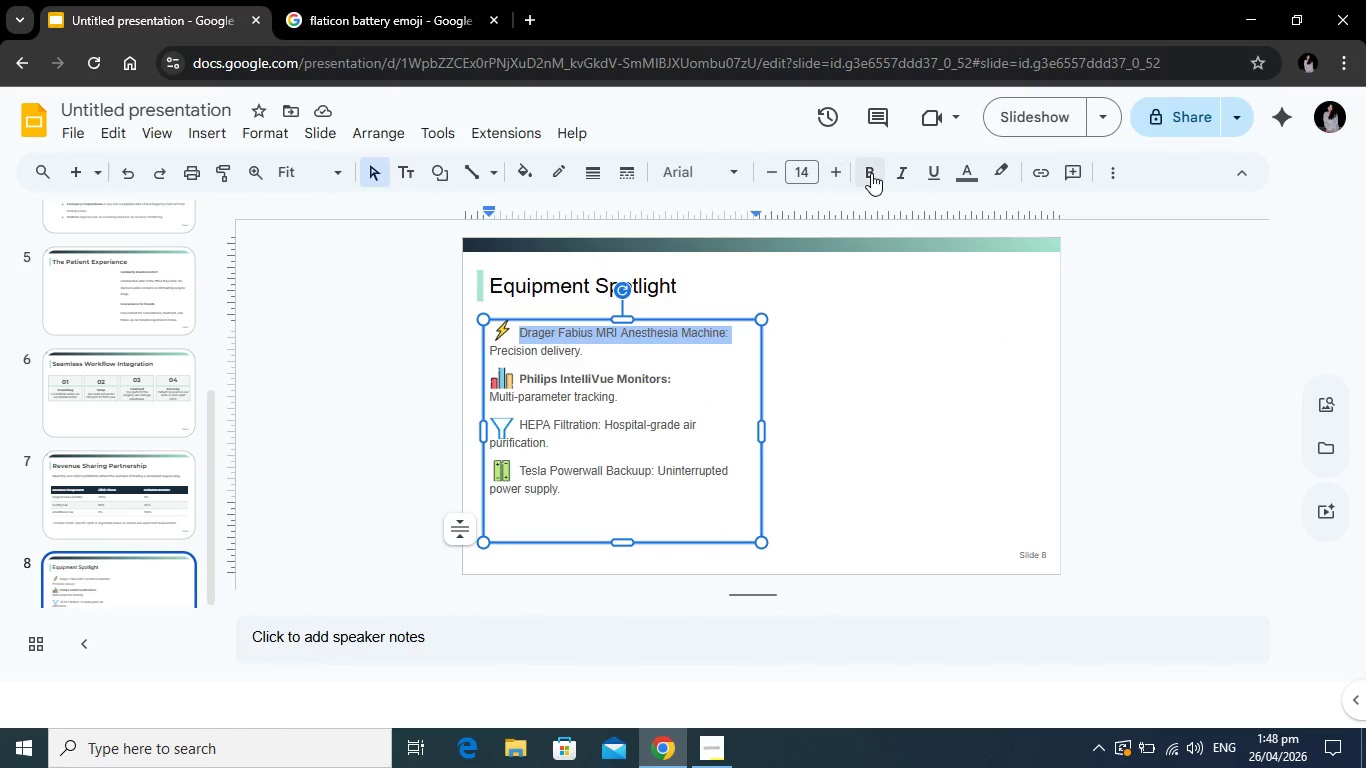 
left_click([871, 173])
 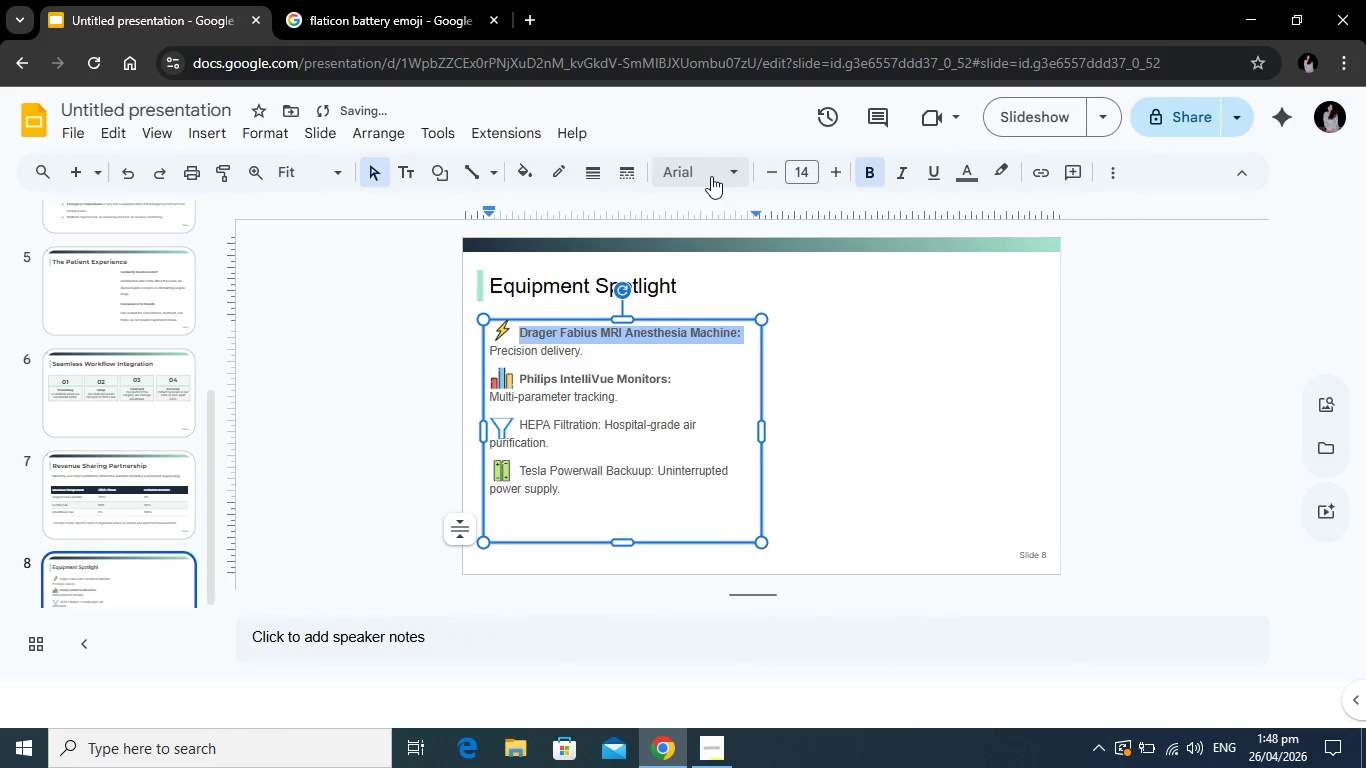 
left_click([711, 176])
 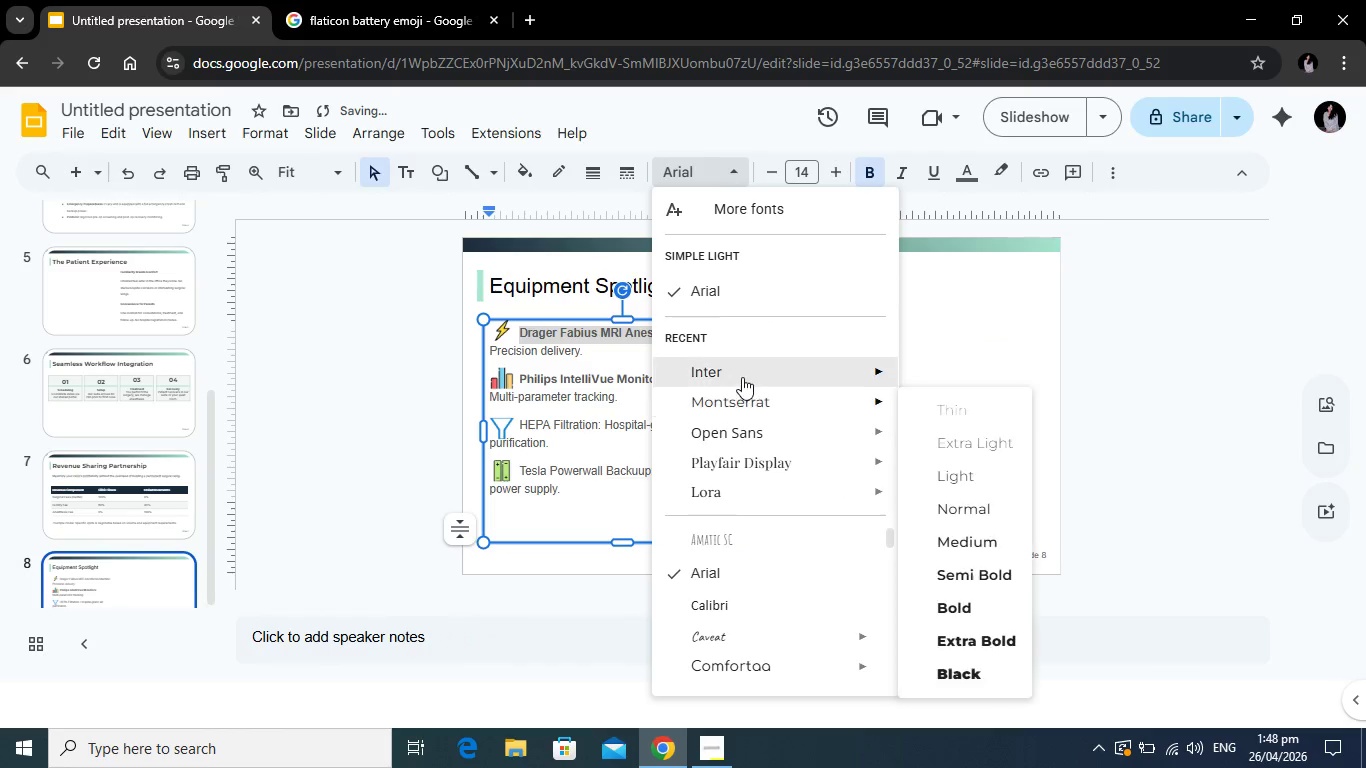 
left_click([742, 376])
 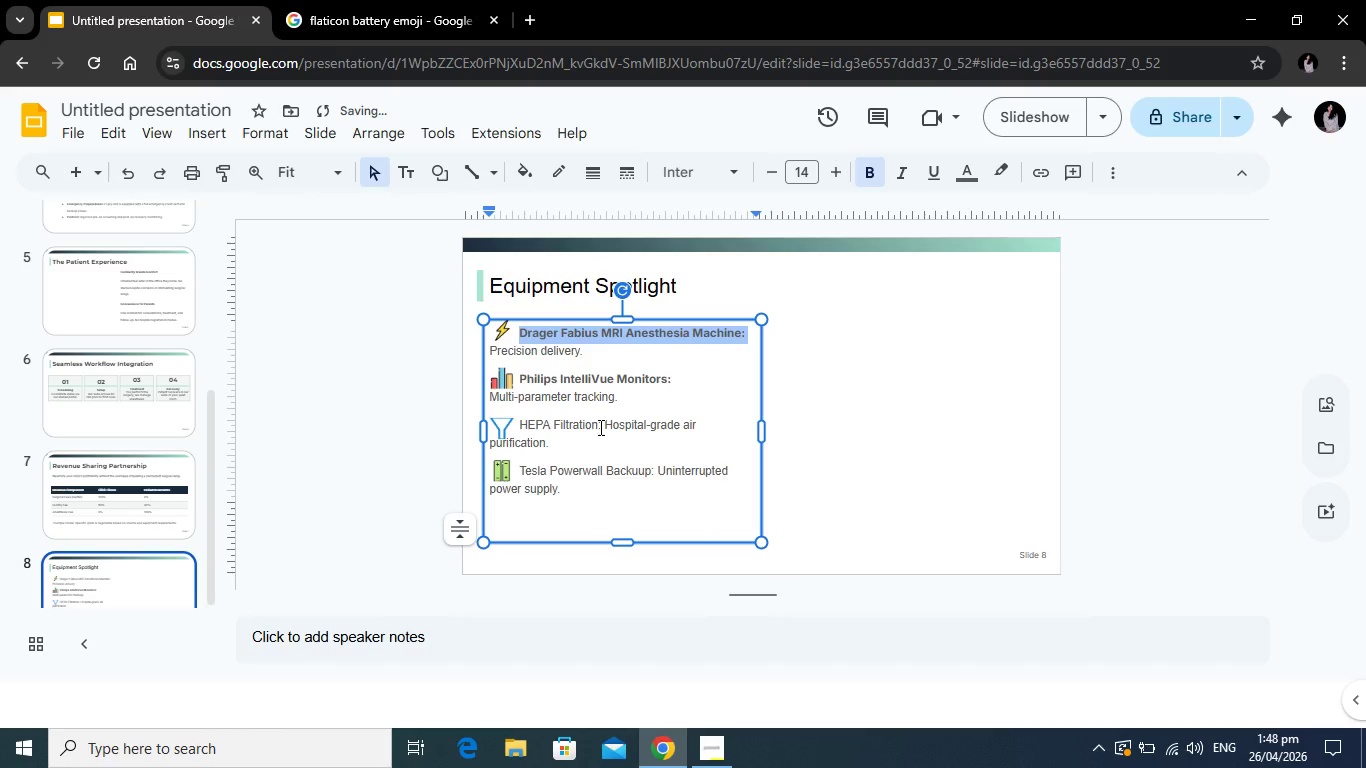 
left_click_drag(start_coordinate=[599, 427], to_coordinate=[521, 425])
 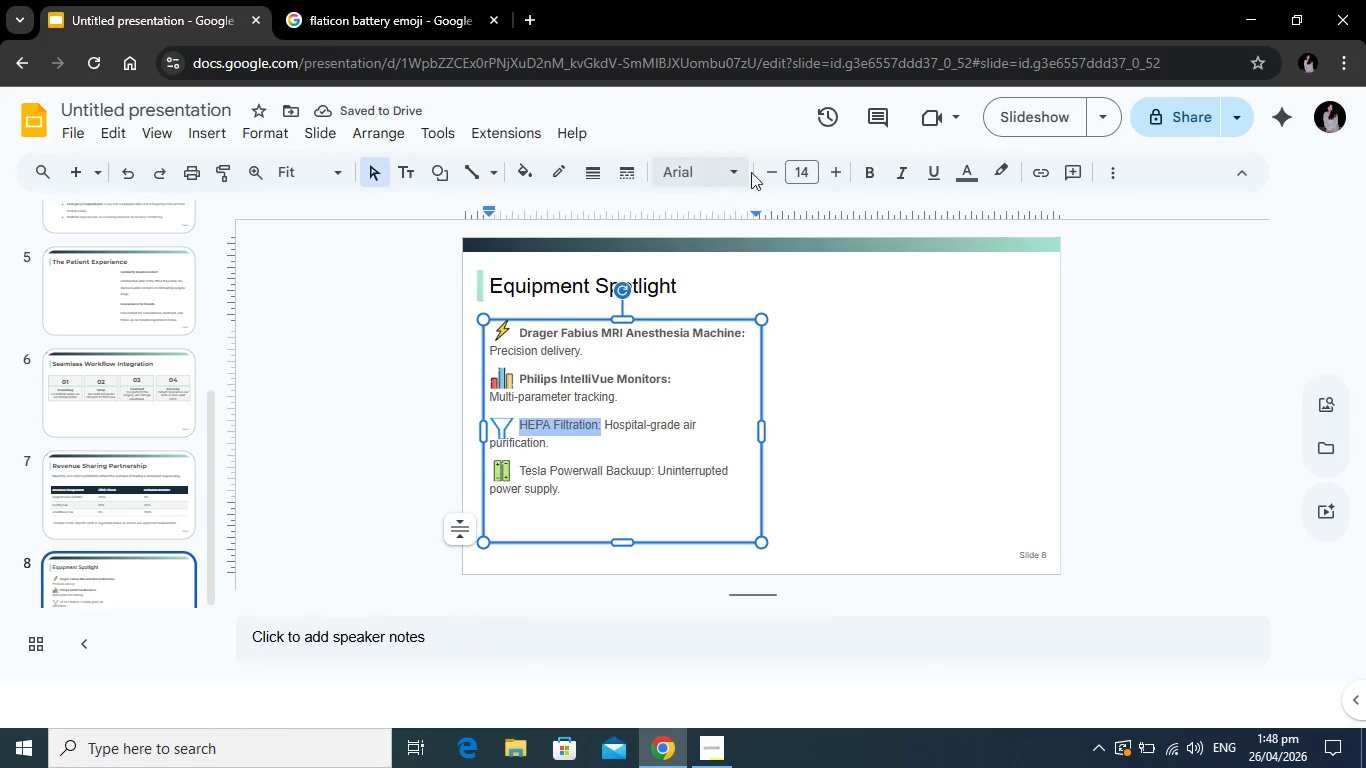 
left_click([724, 169])
 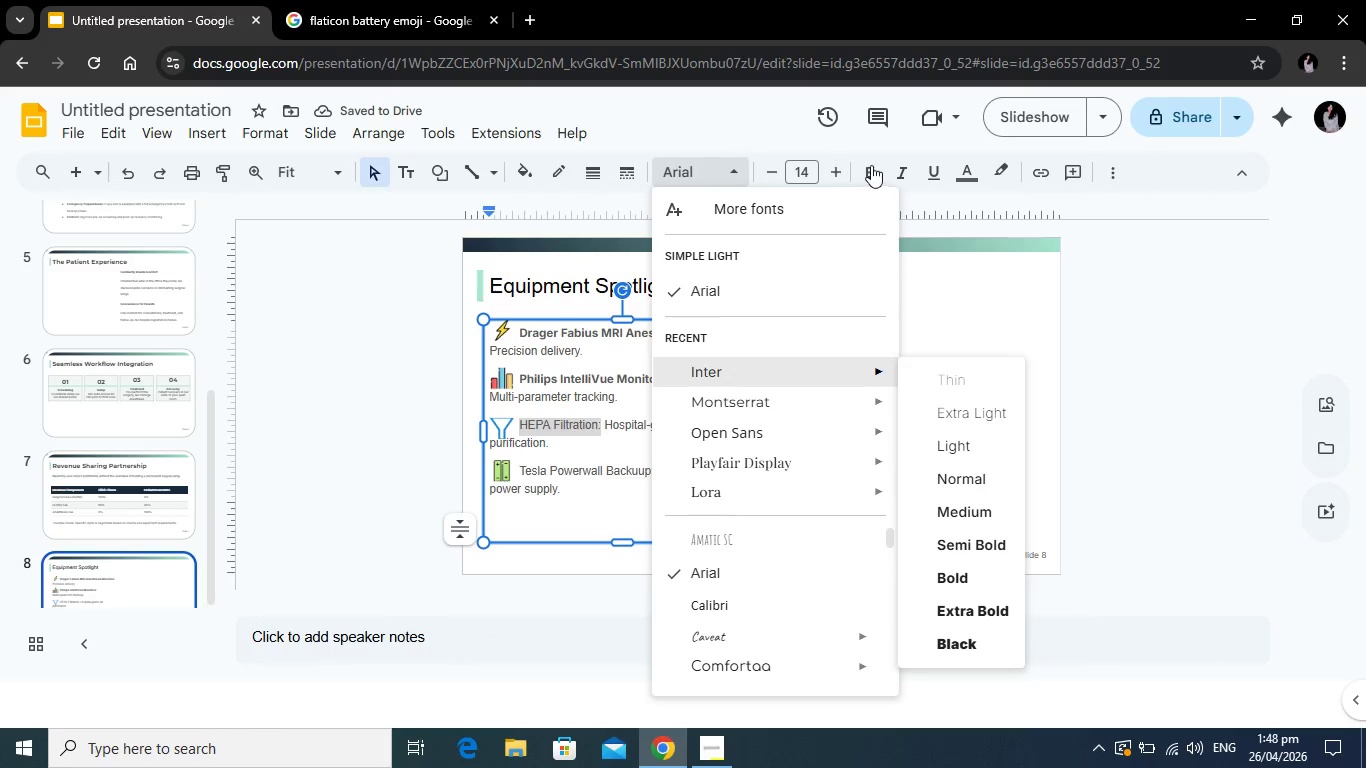 
left_click([871, 161])
 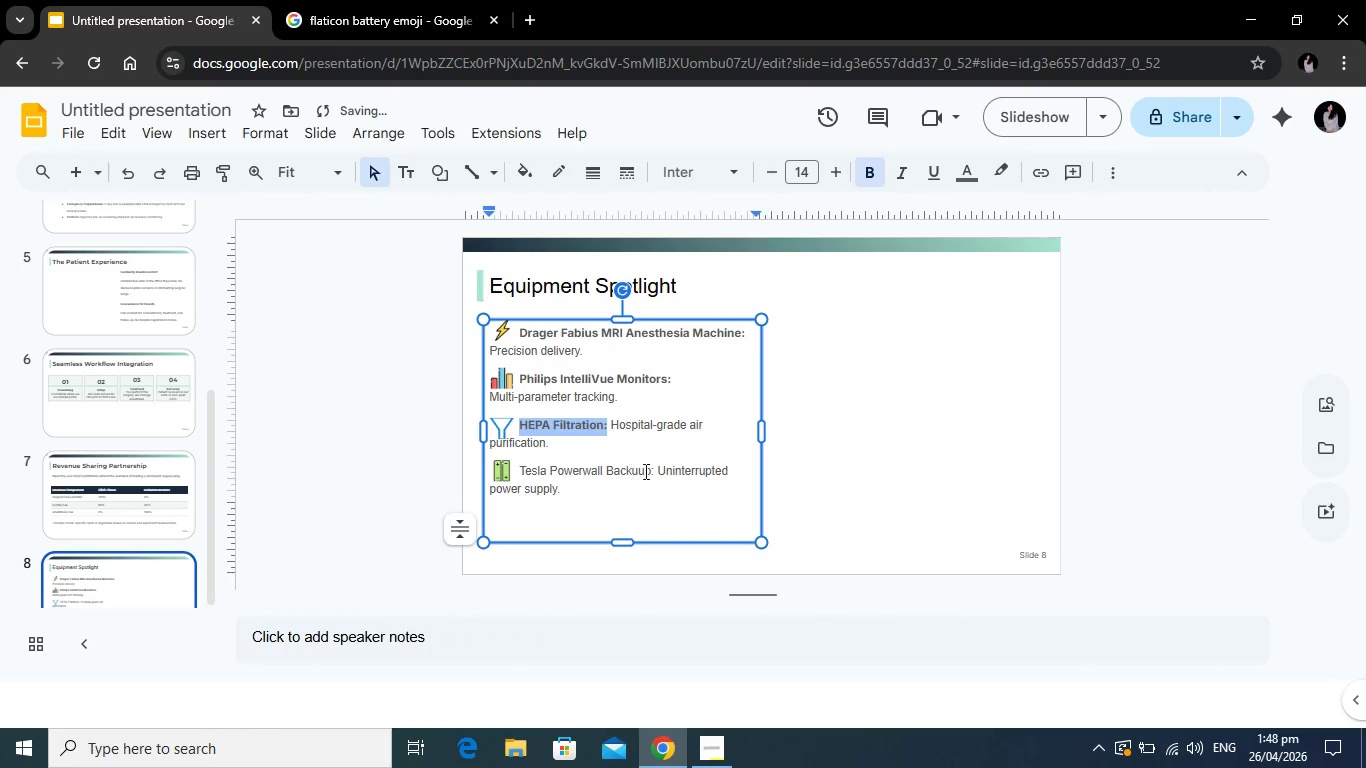 
mouse_move([643, 449])
 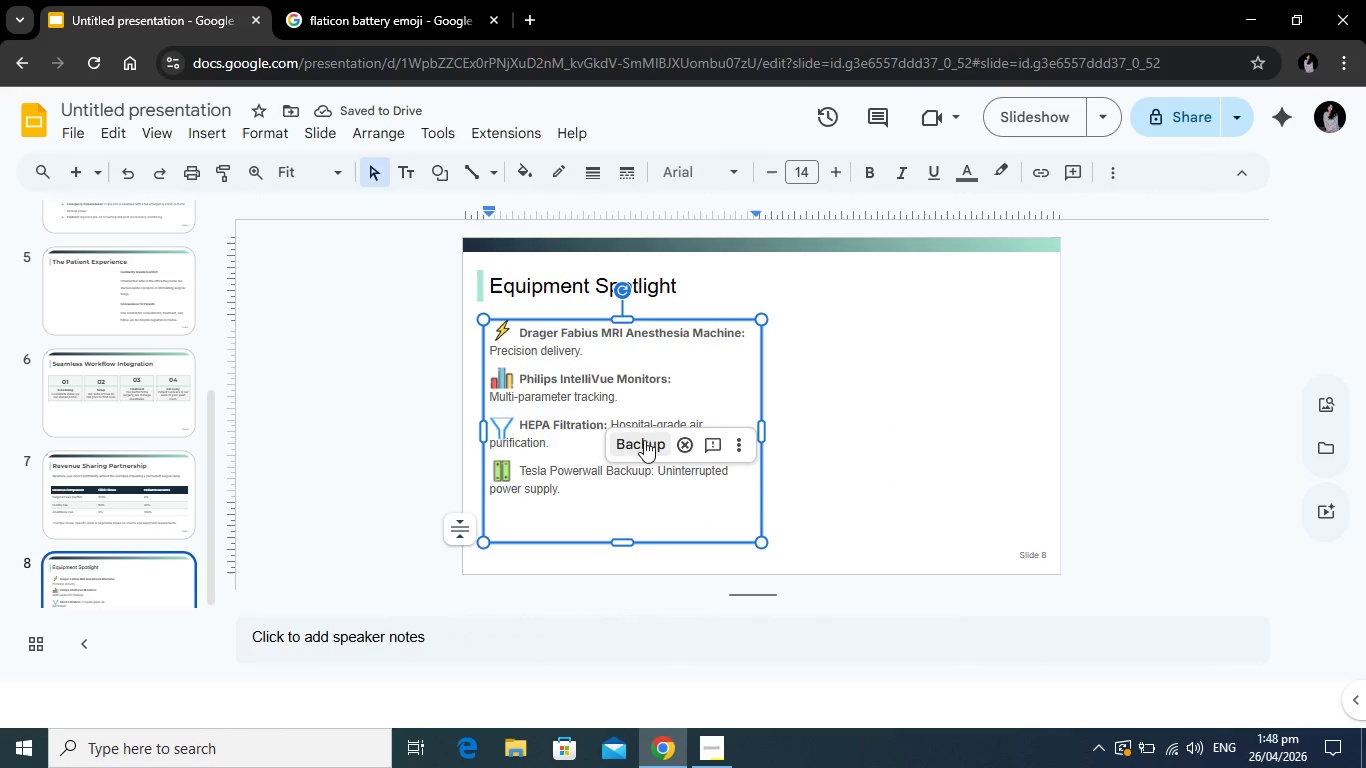 
left_click([644, 440])
 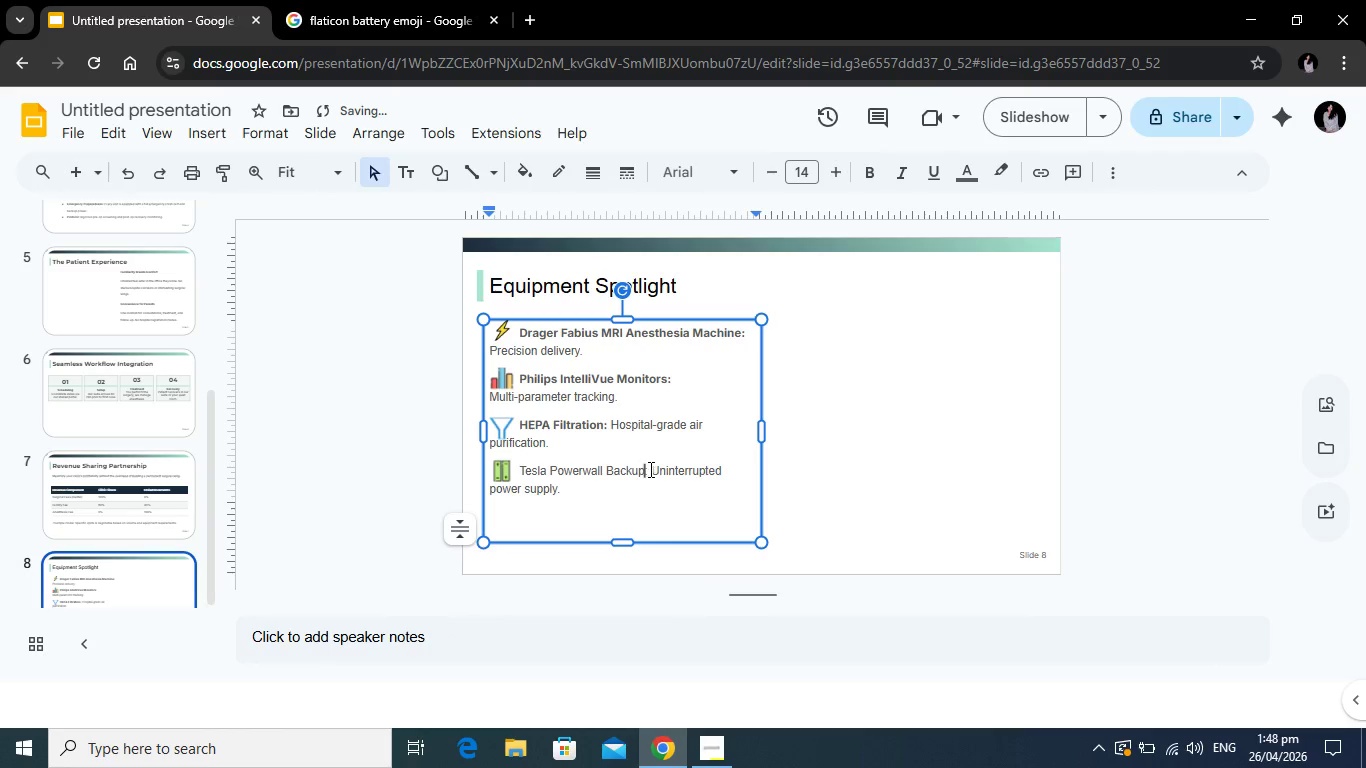 
left_click_drag(start_coordinate=[649, 469], to_coordinate=[519, 470])
 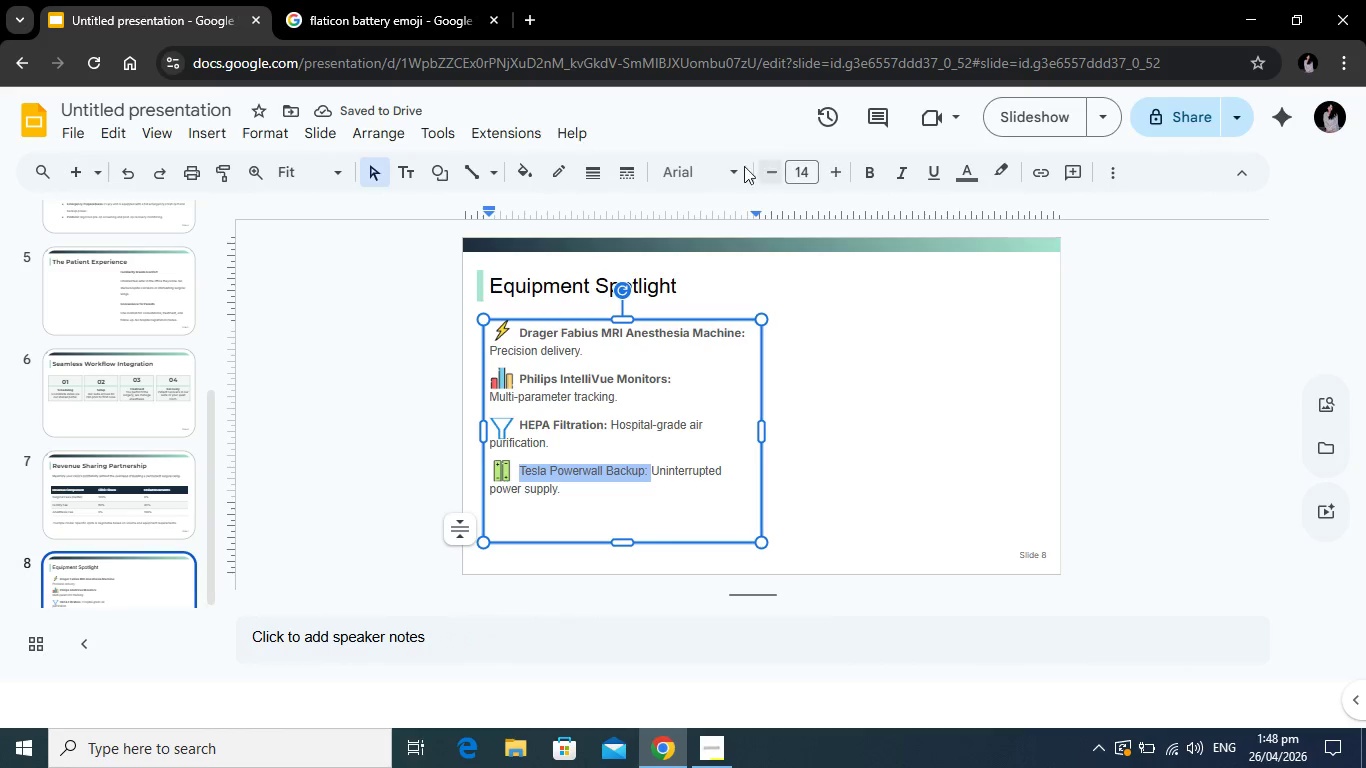 
left_click([732, 166])
 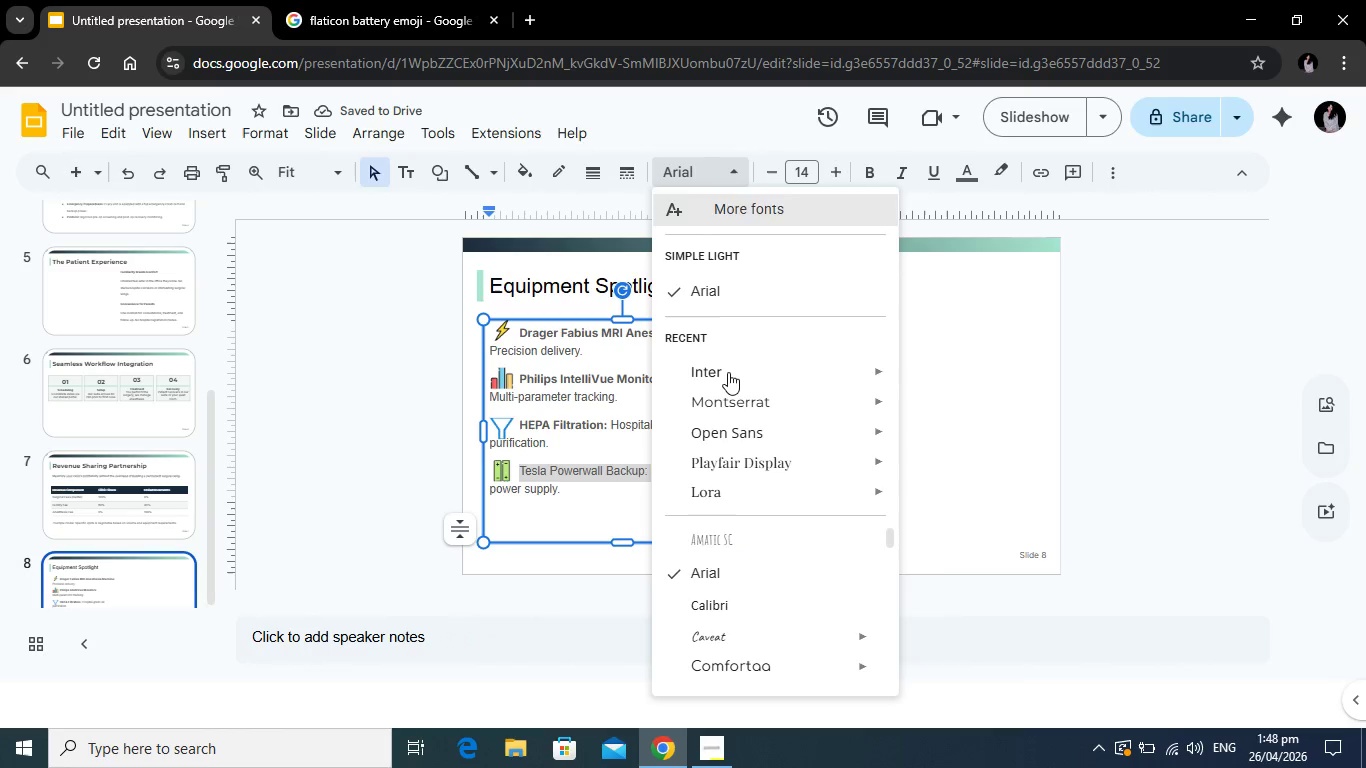 
left_click([728, 372])
 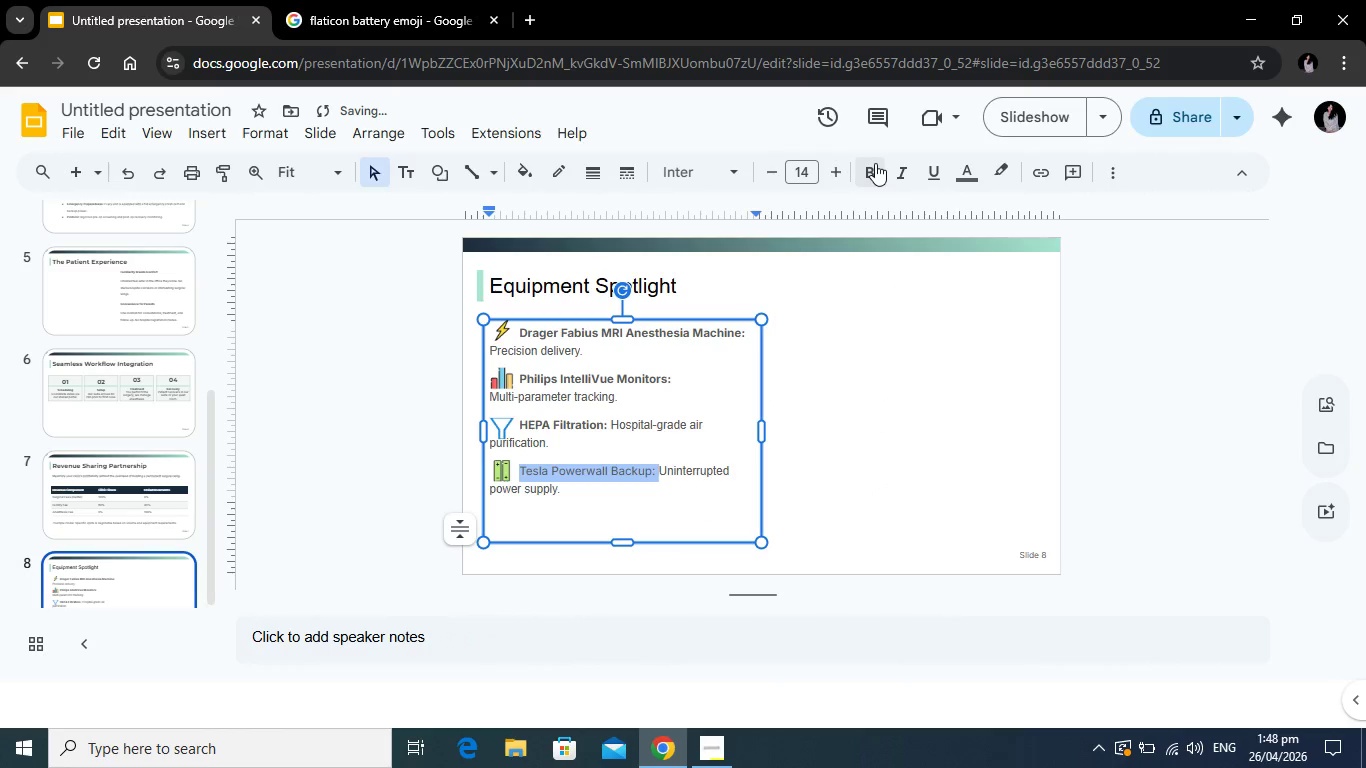 
left_click([875, 163])
 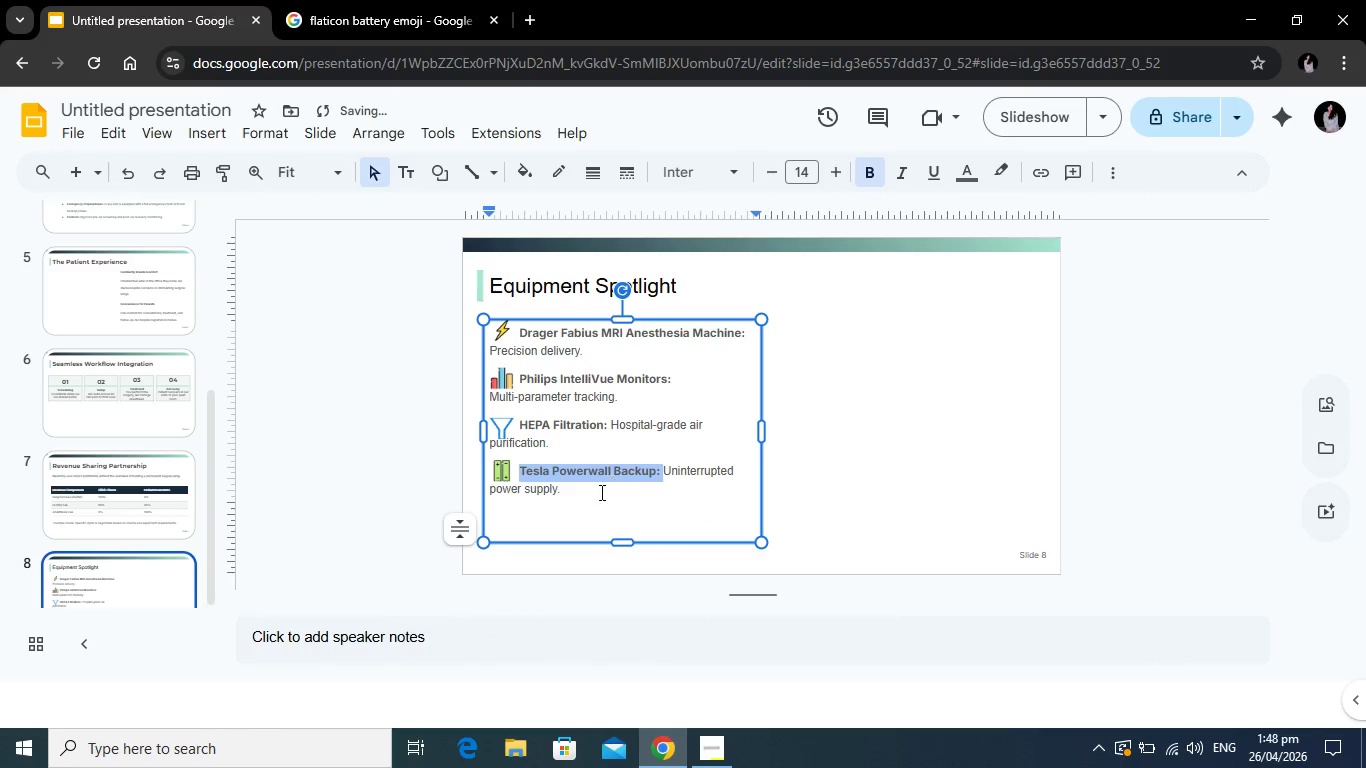 
left_click([600, 492])
 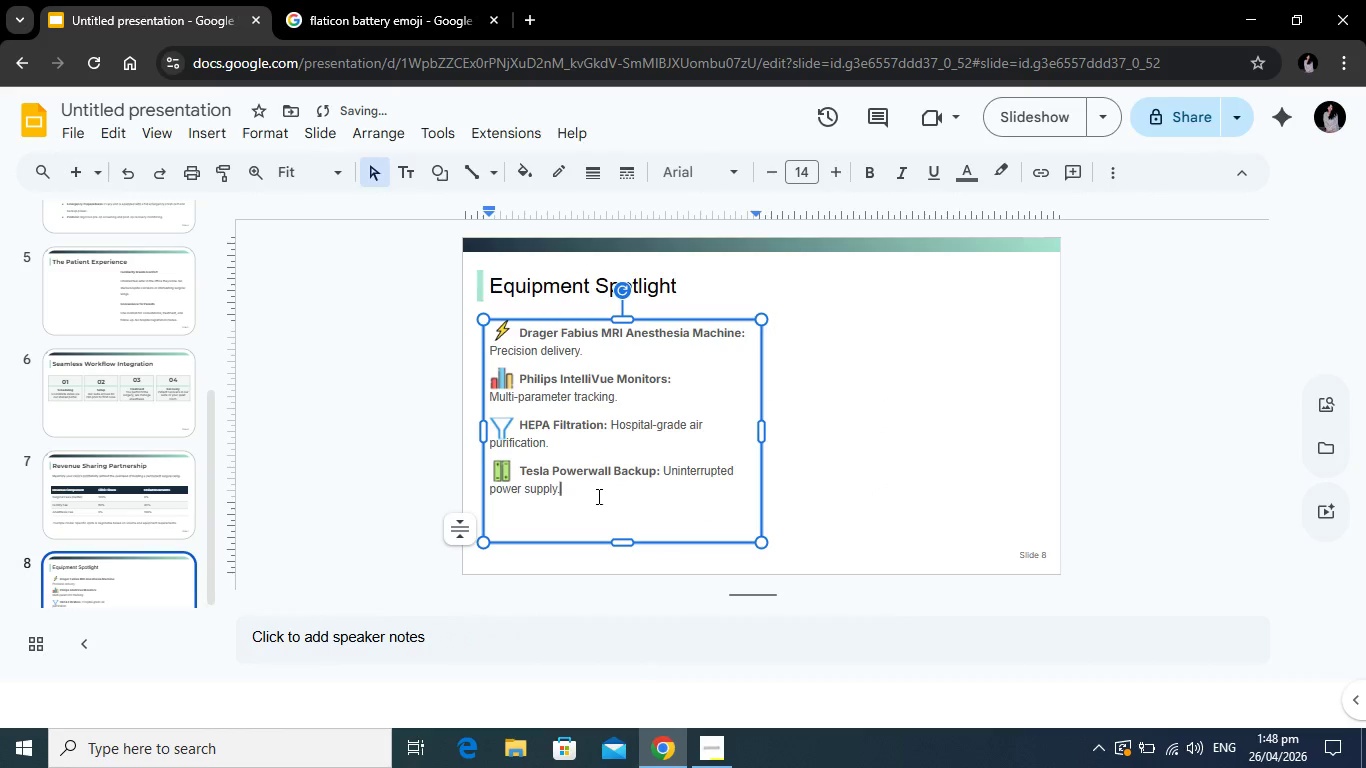 
left_click_drag(start_coordinate=[599, 496], to_coordinate=[519, 326])
 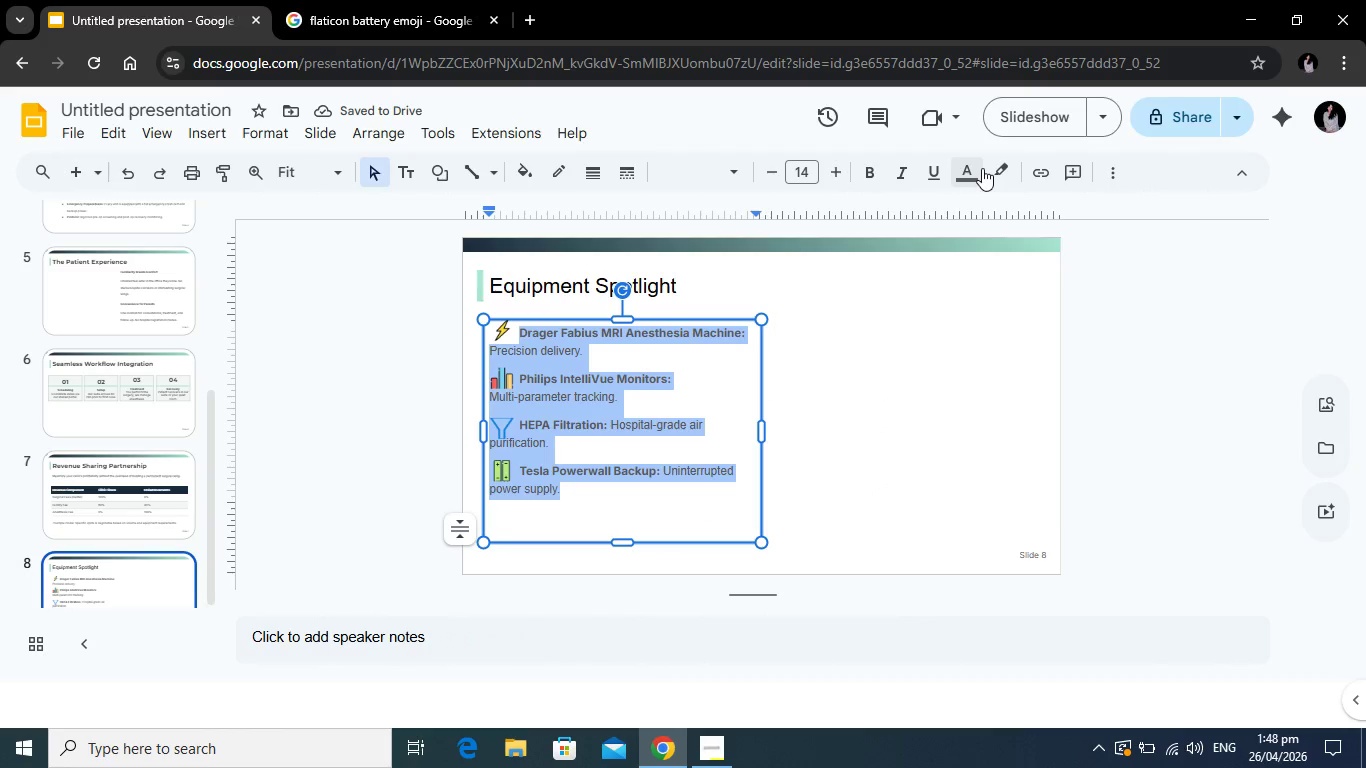 
left_click([982, 168])
 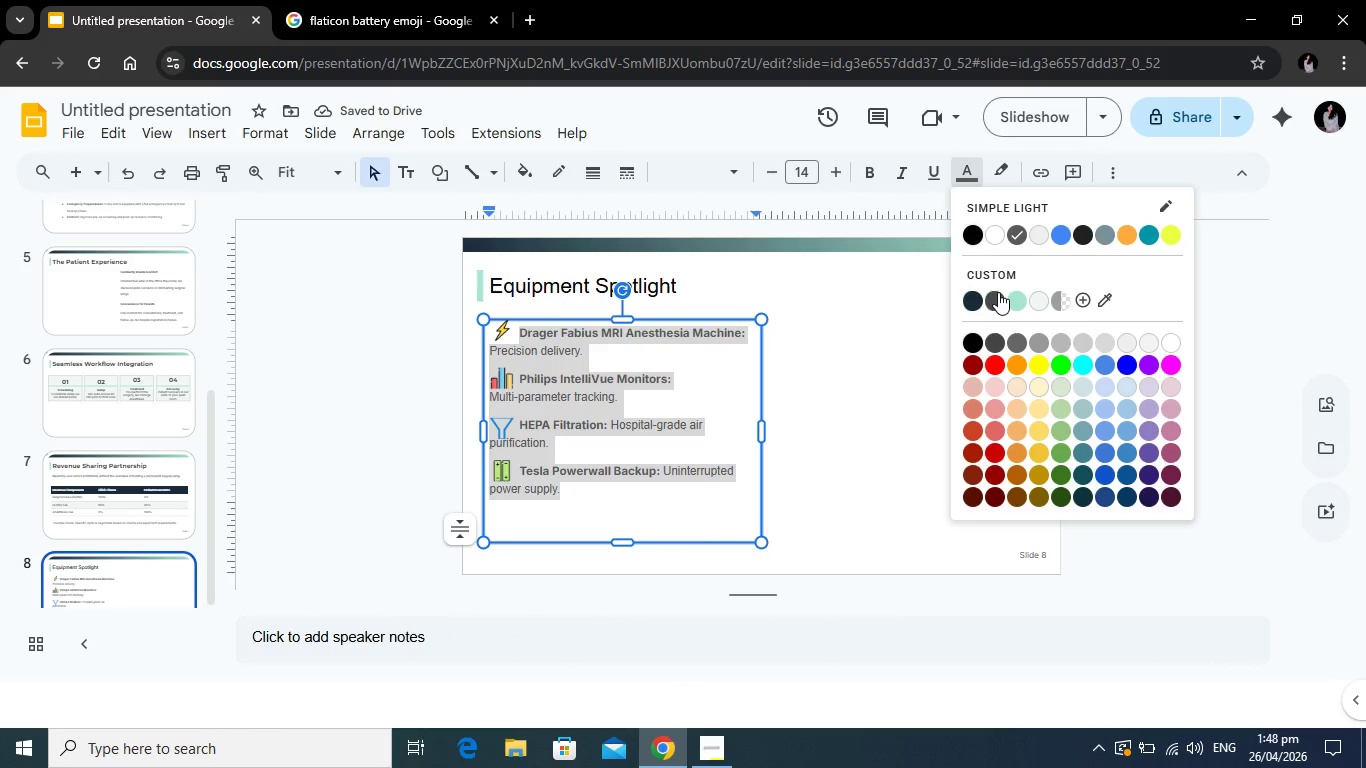 
left_click([998, 292])
 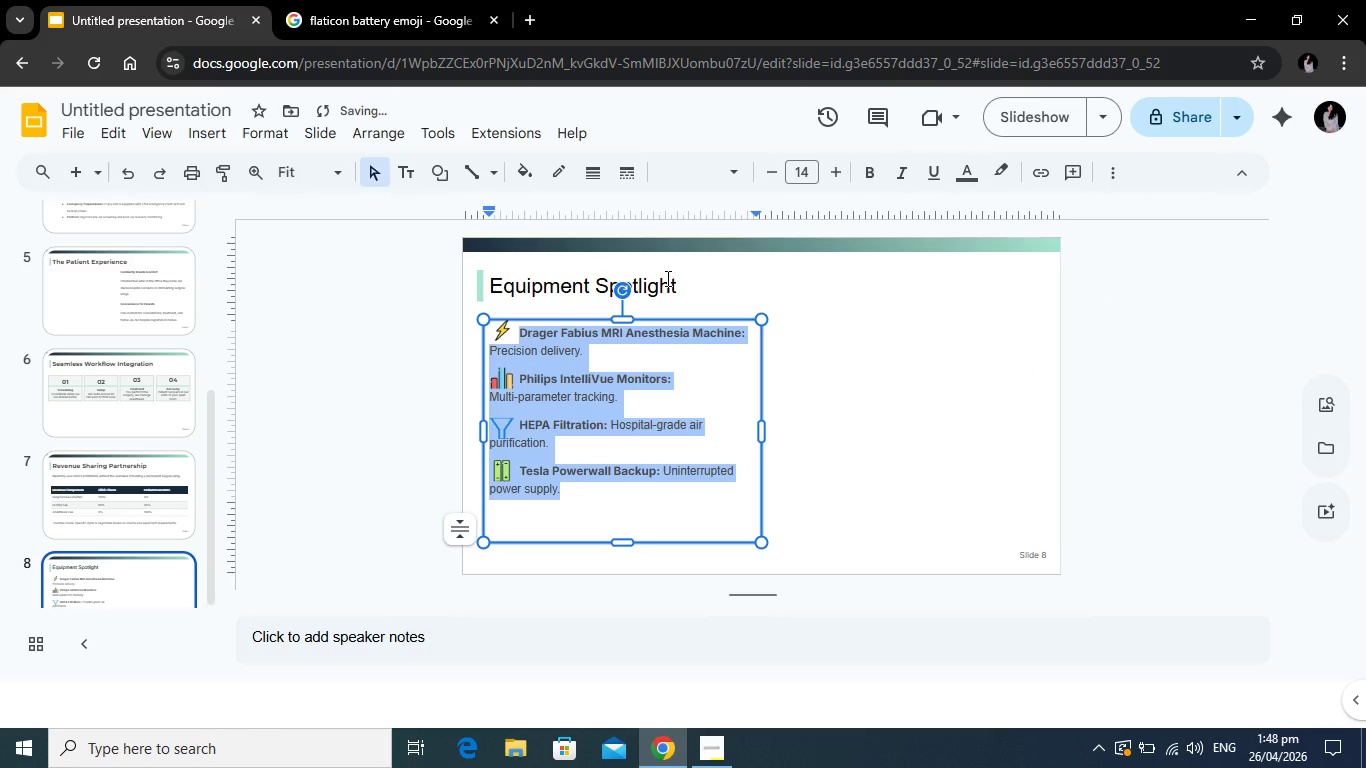 
left_click([666, 278])
 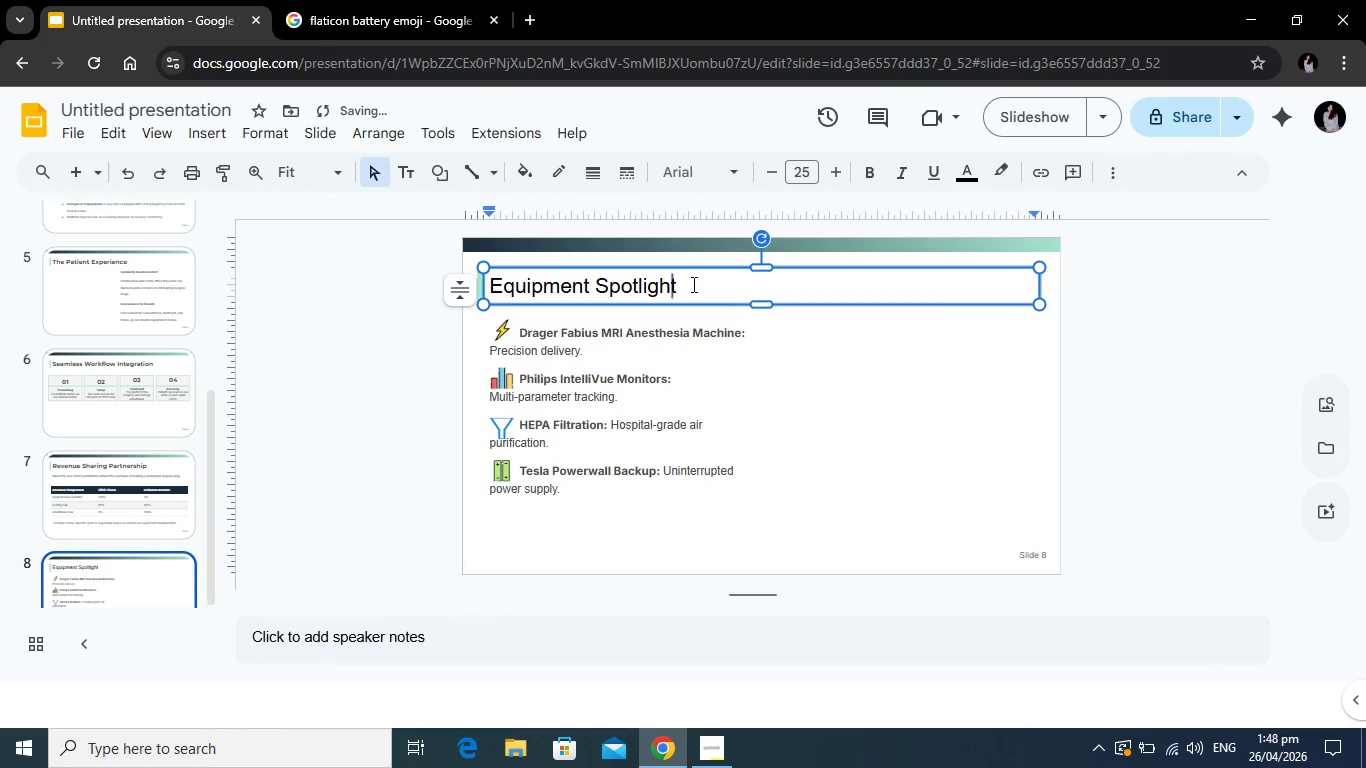 
left_click_drag(start_coordinate=[692, 284], to_coordinate=[482, 283])
 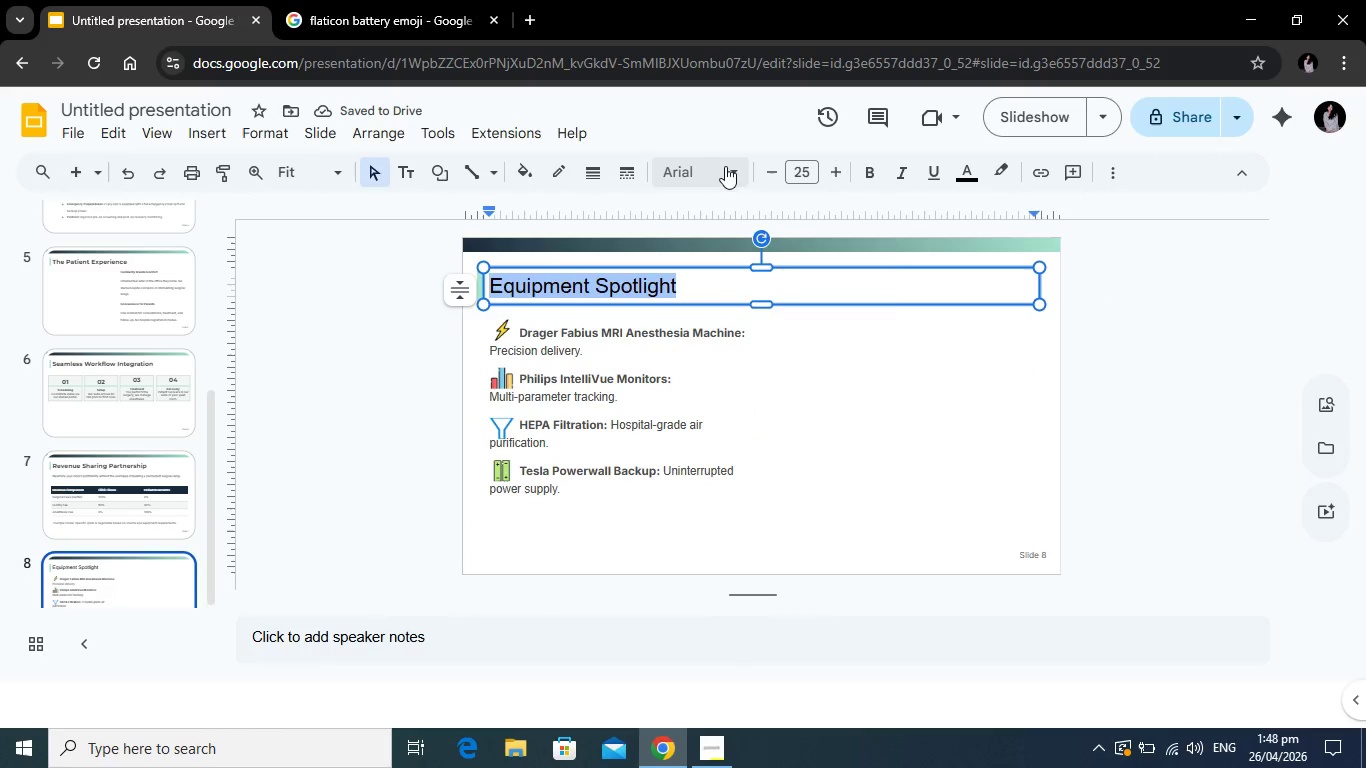 
left_click([724, 166])
 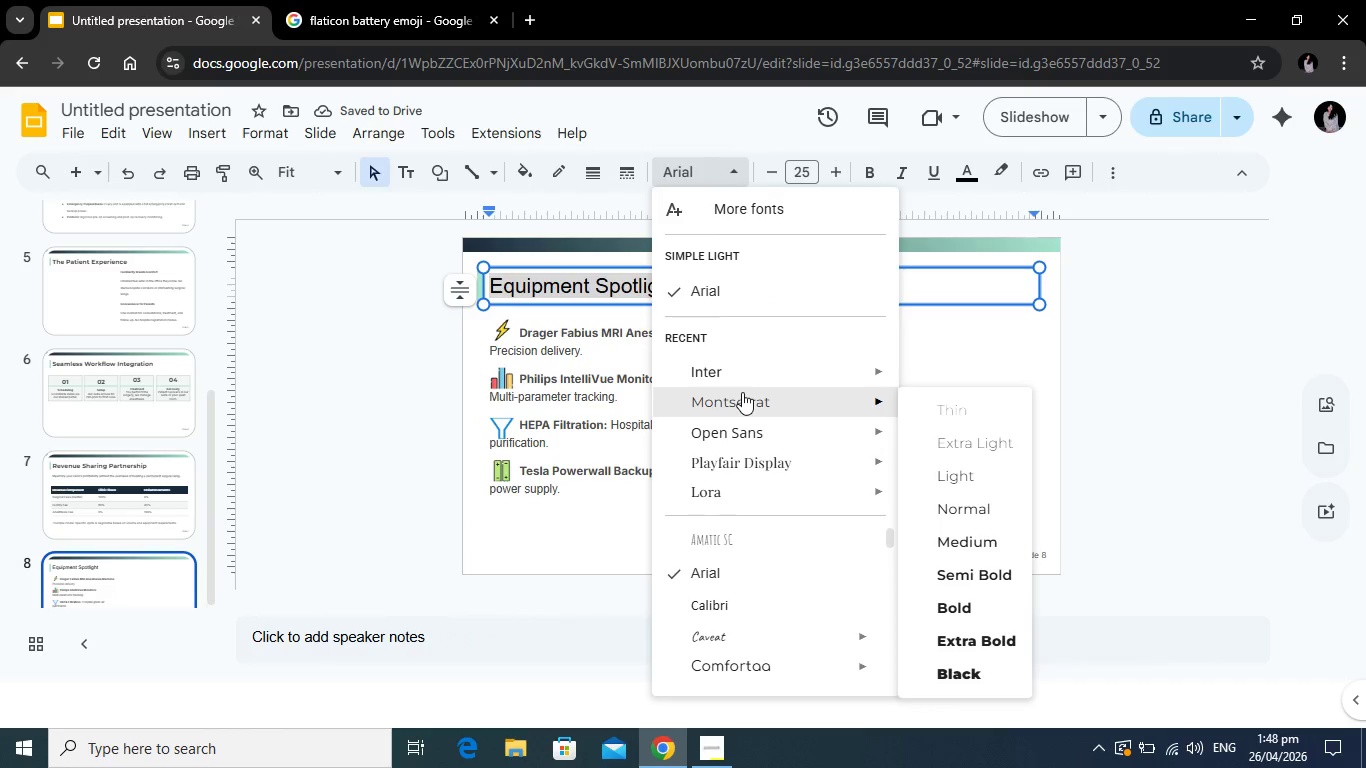 
left_click([742, 392])
 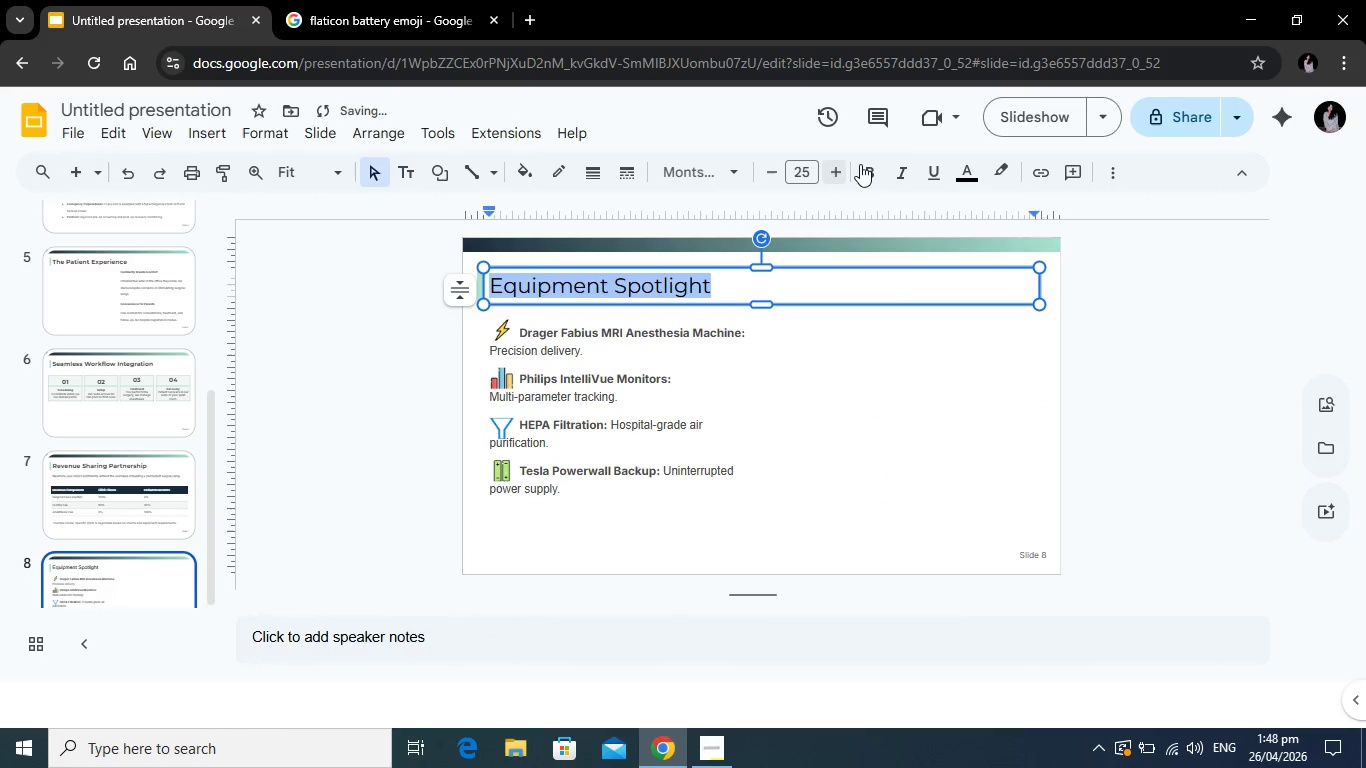 
left_click([862, 164])
 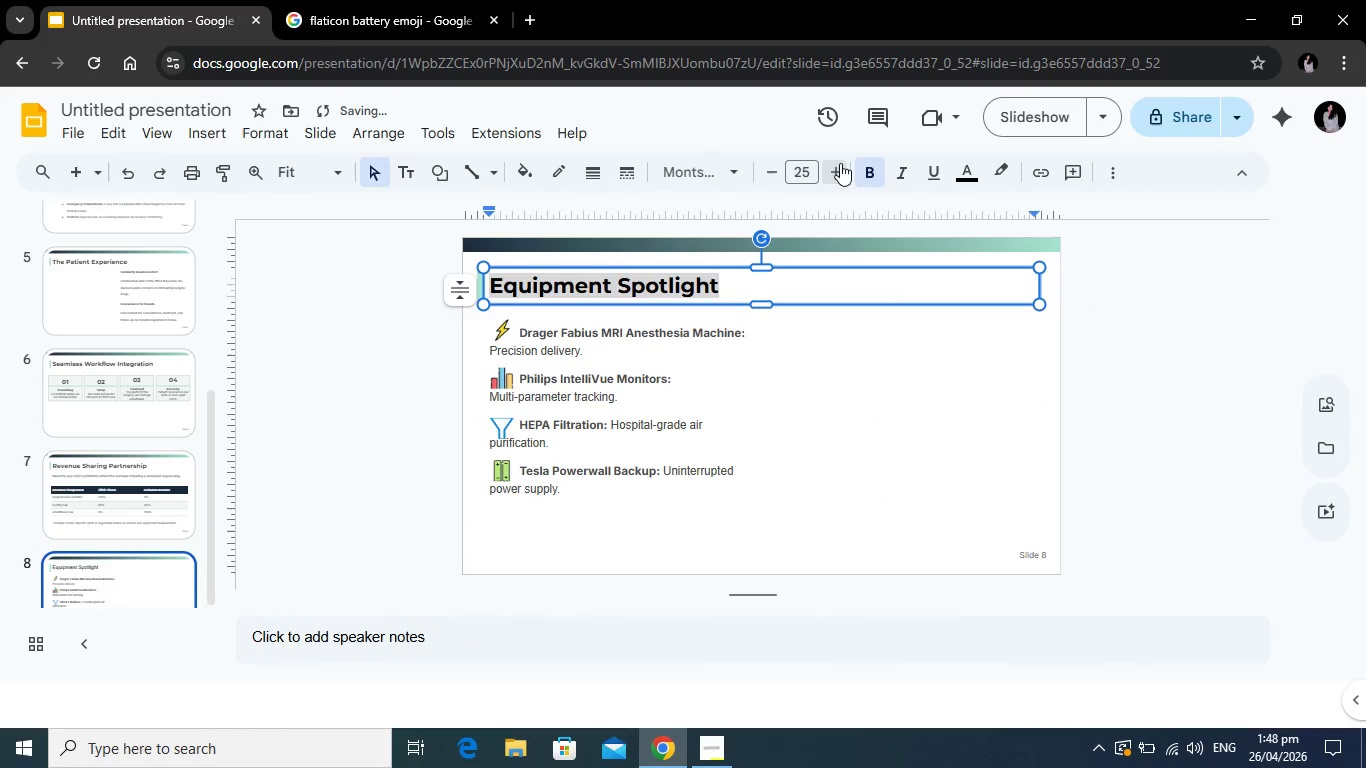 
double_click([840, 163])
 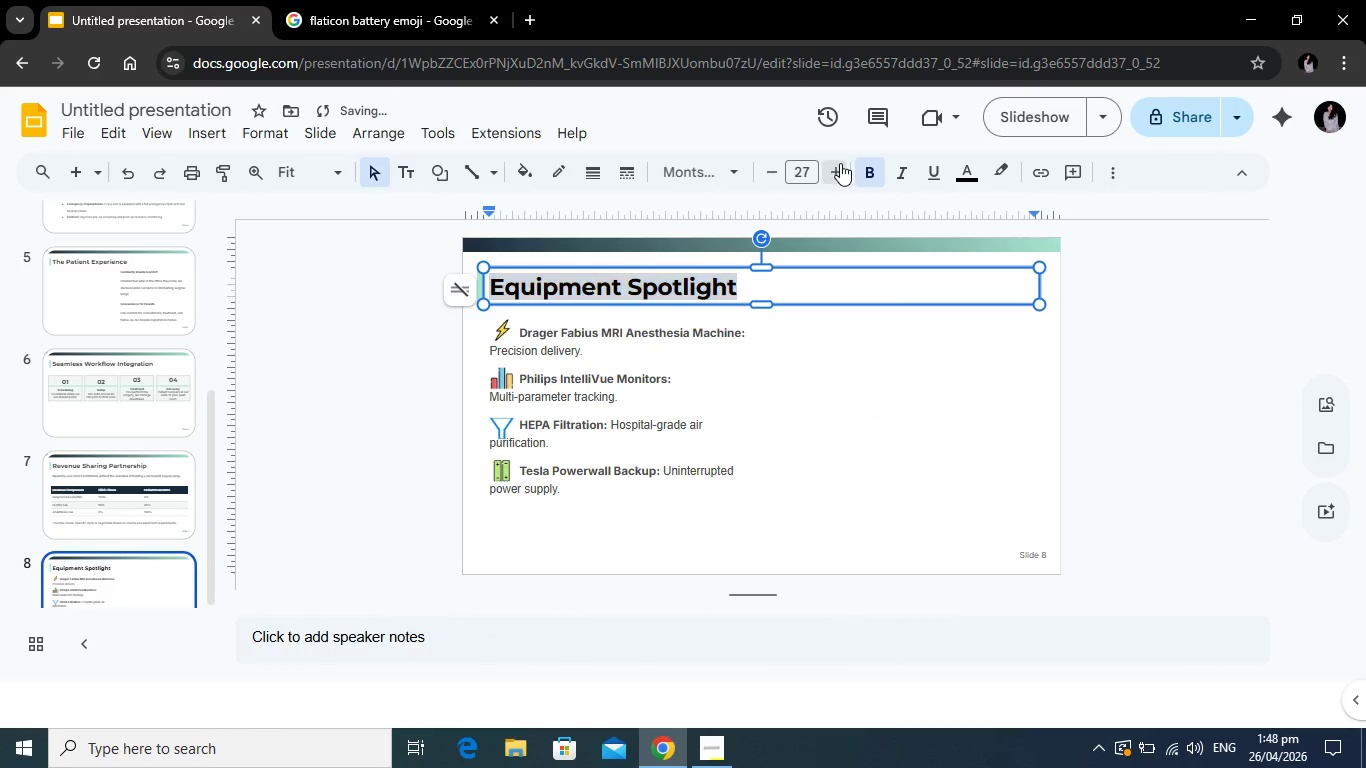 
triple_click([840, 163])
 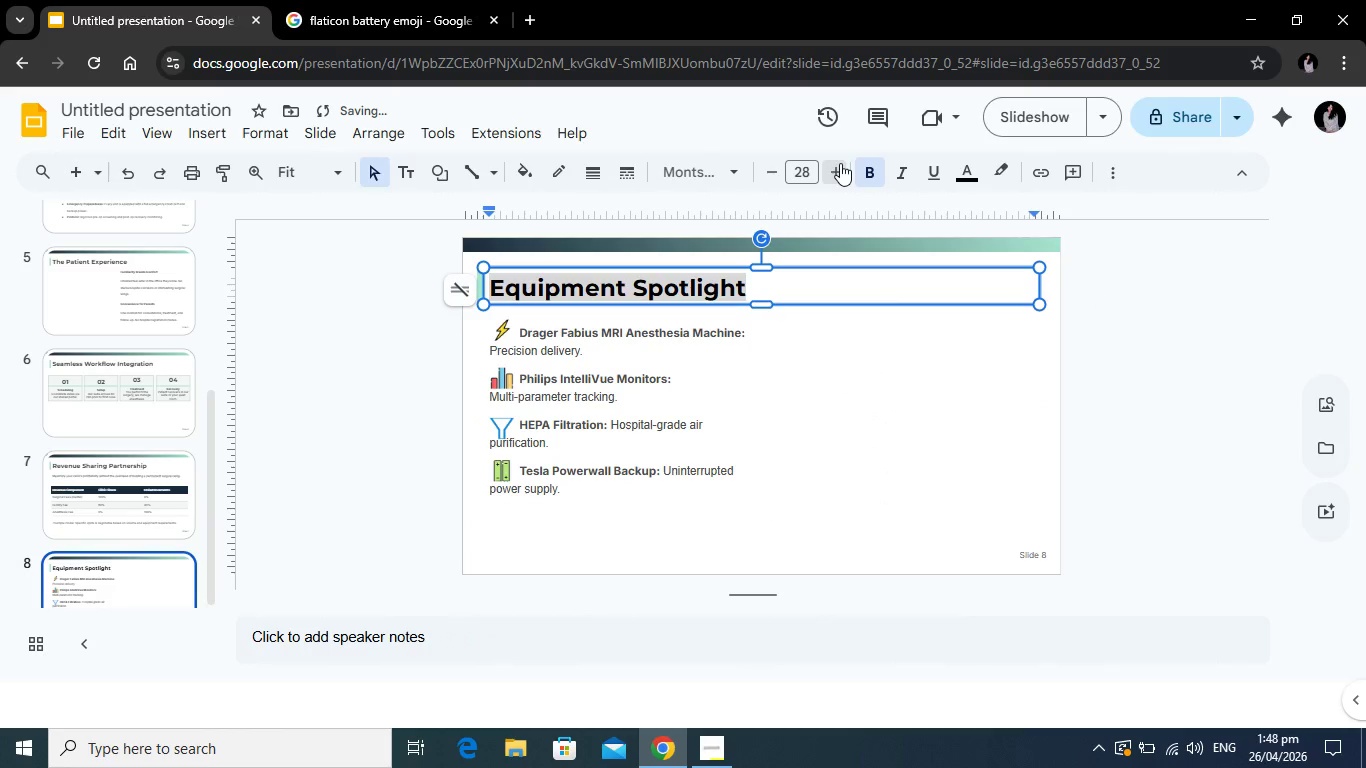 
triple_click([840, 163])
 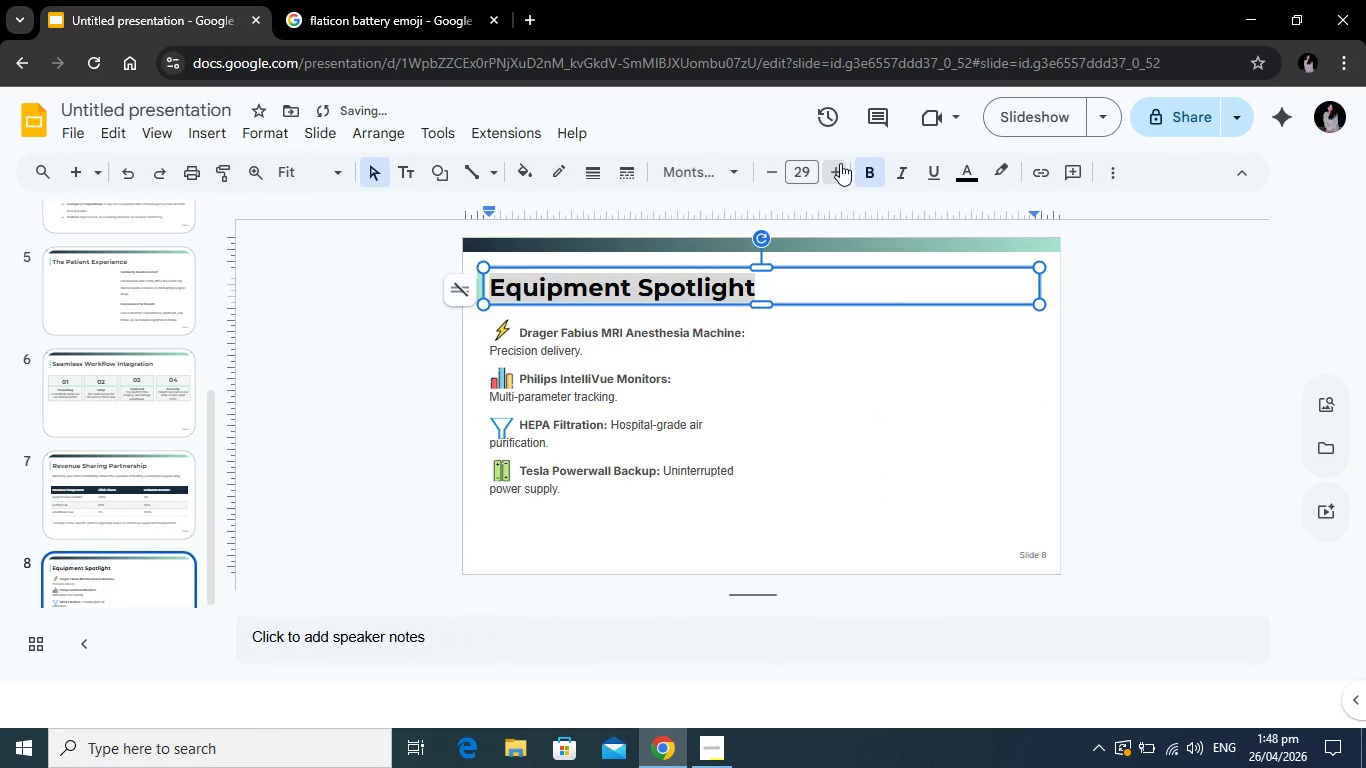 
triple_click([840, 163])
 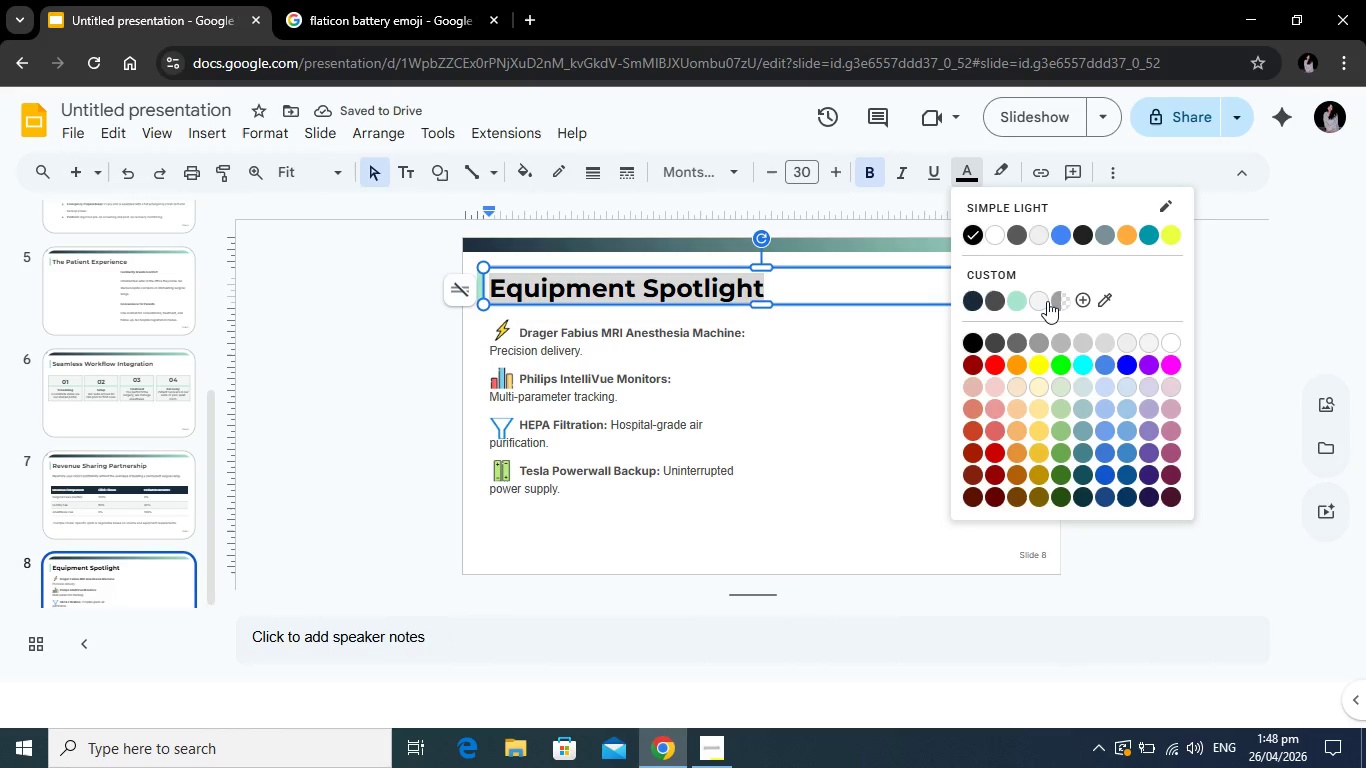 
wait(10.42)
 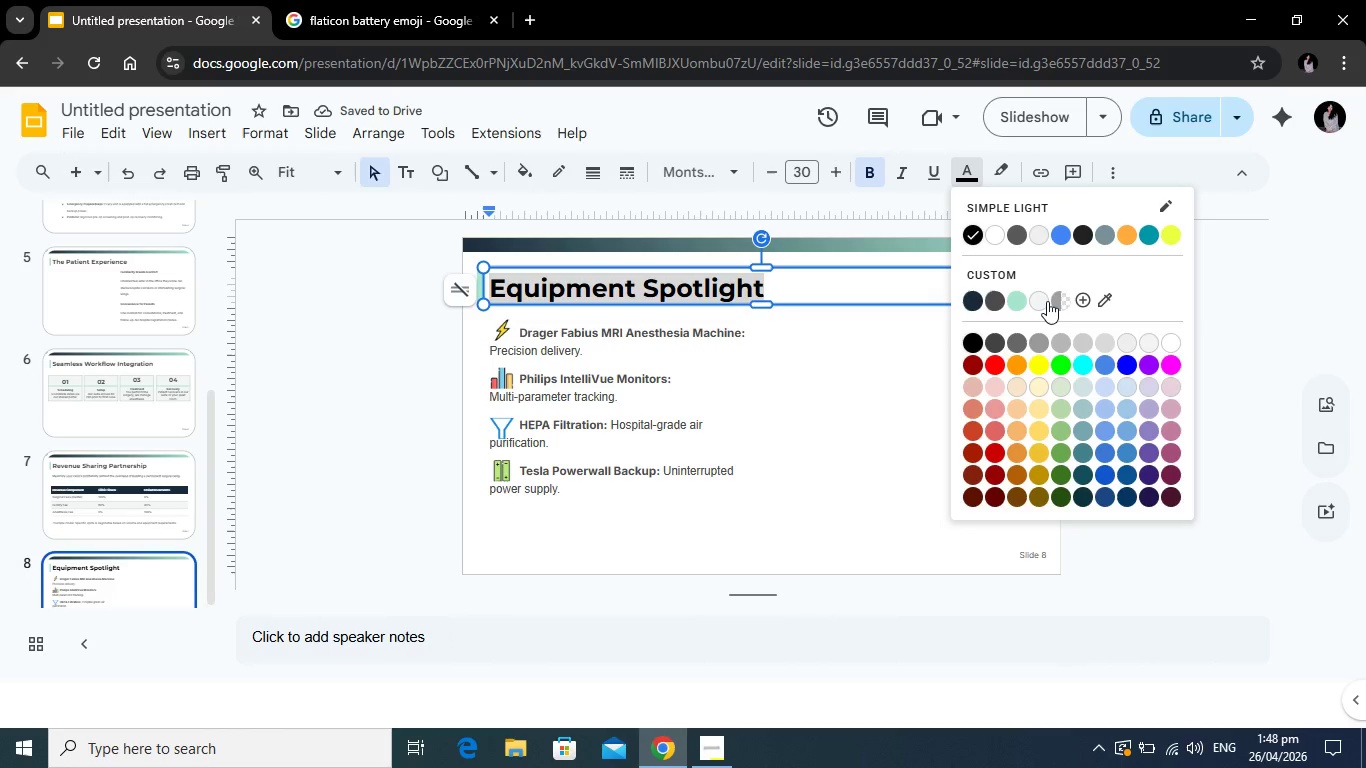 
left_click([1035, 301])
 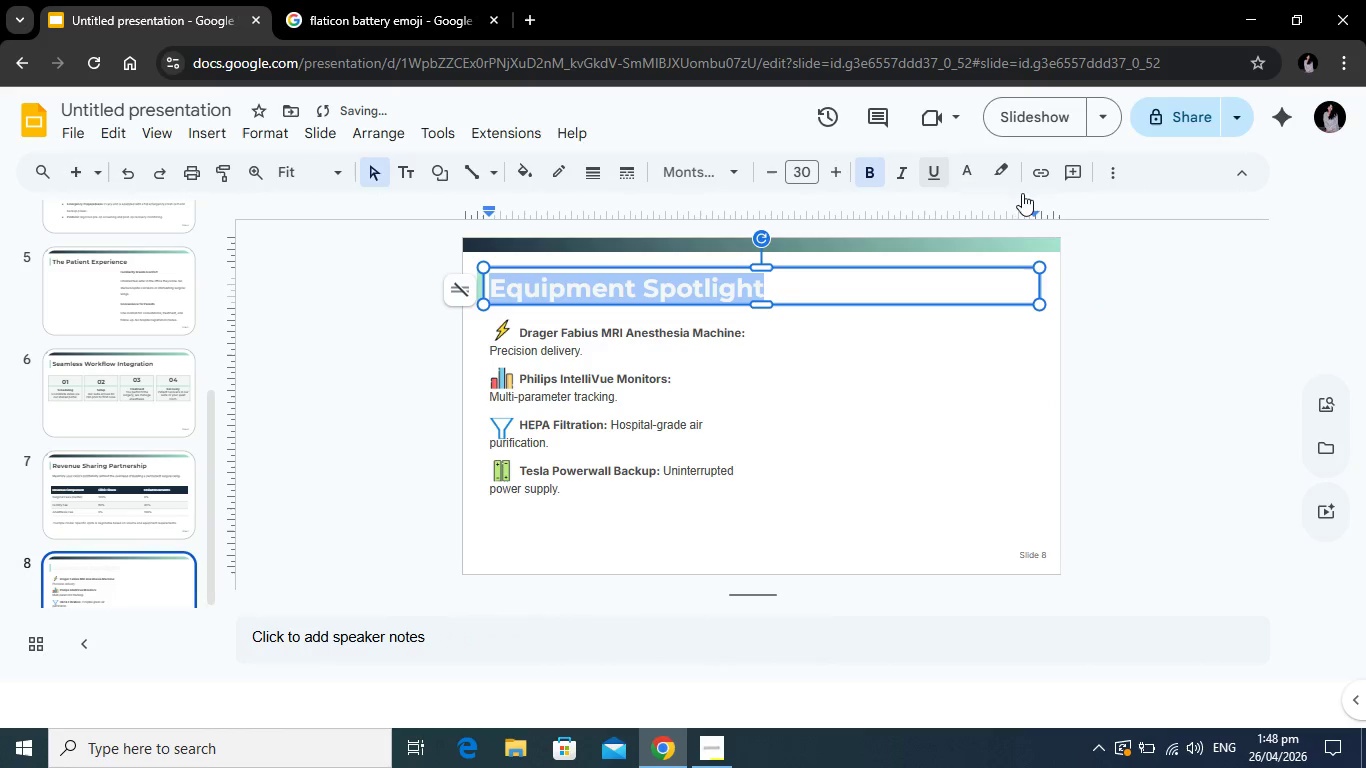 
left_click([969, 176])
 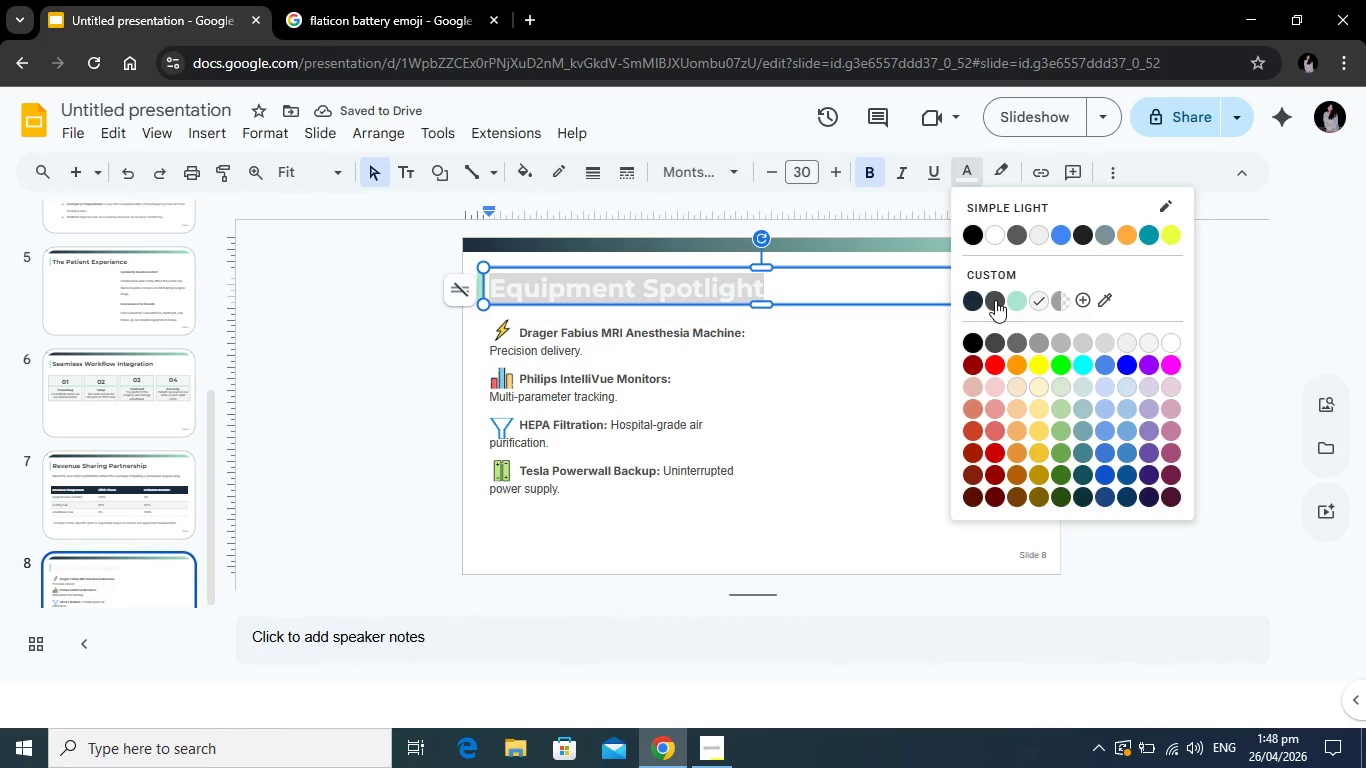 
left_click([995, 300])
 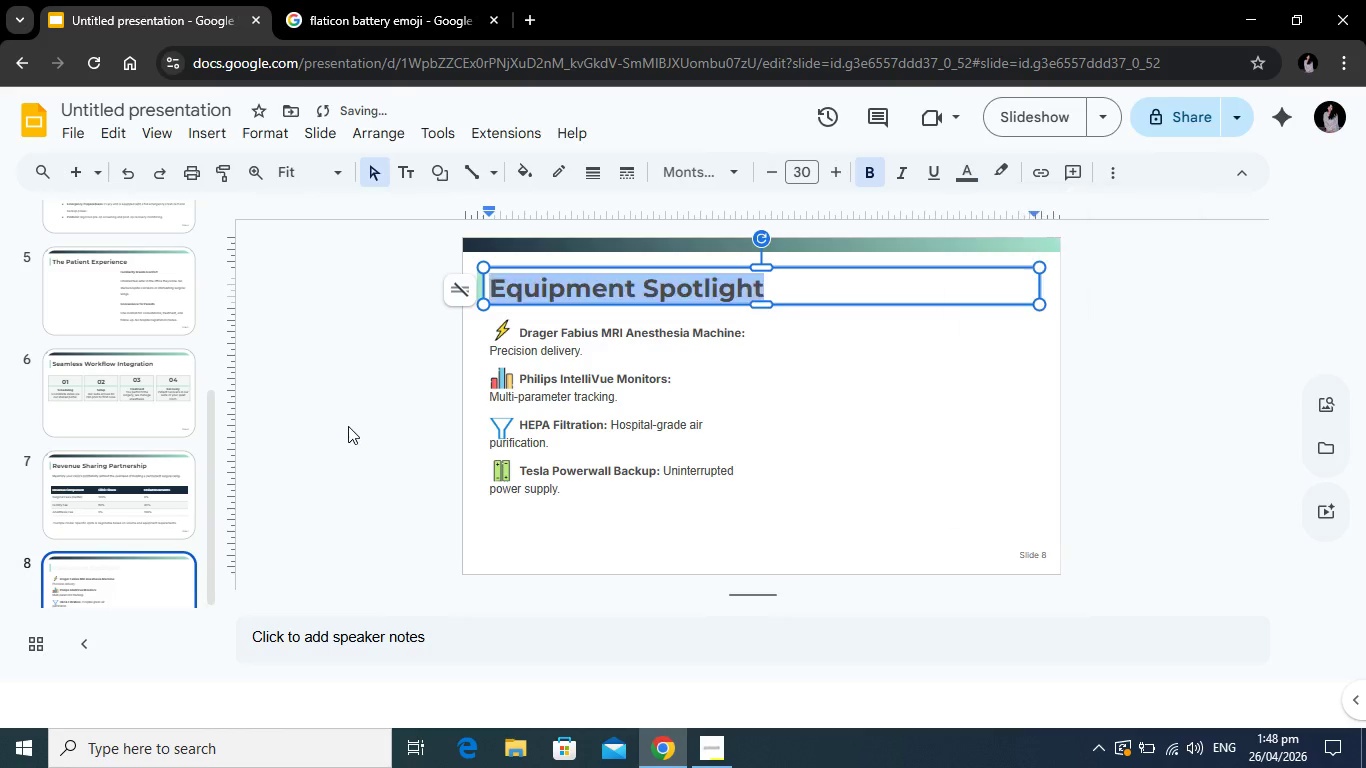 
left_click([348, 426])
 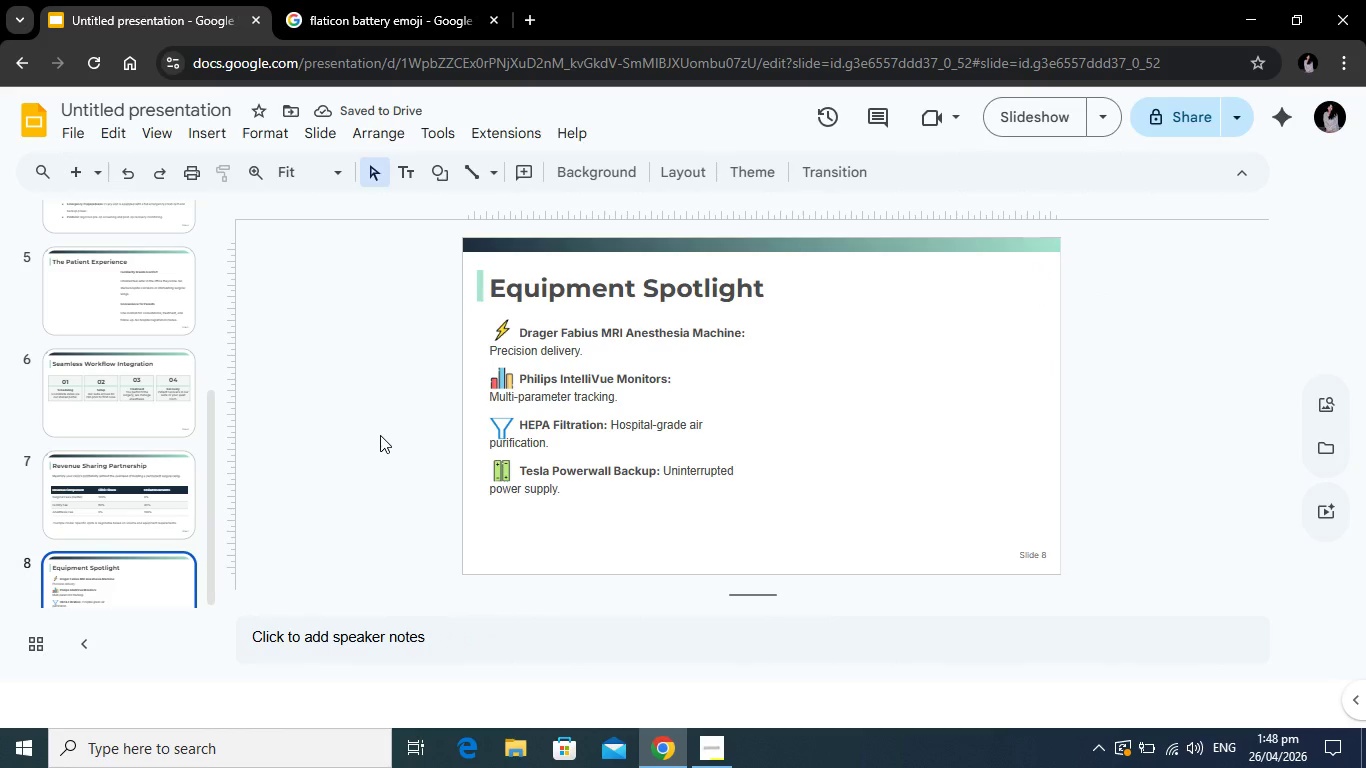 
wait(5.56)
 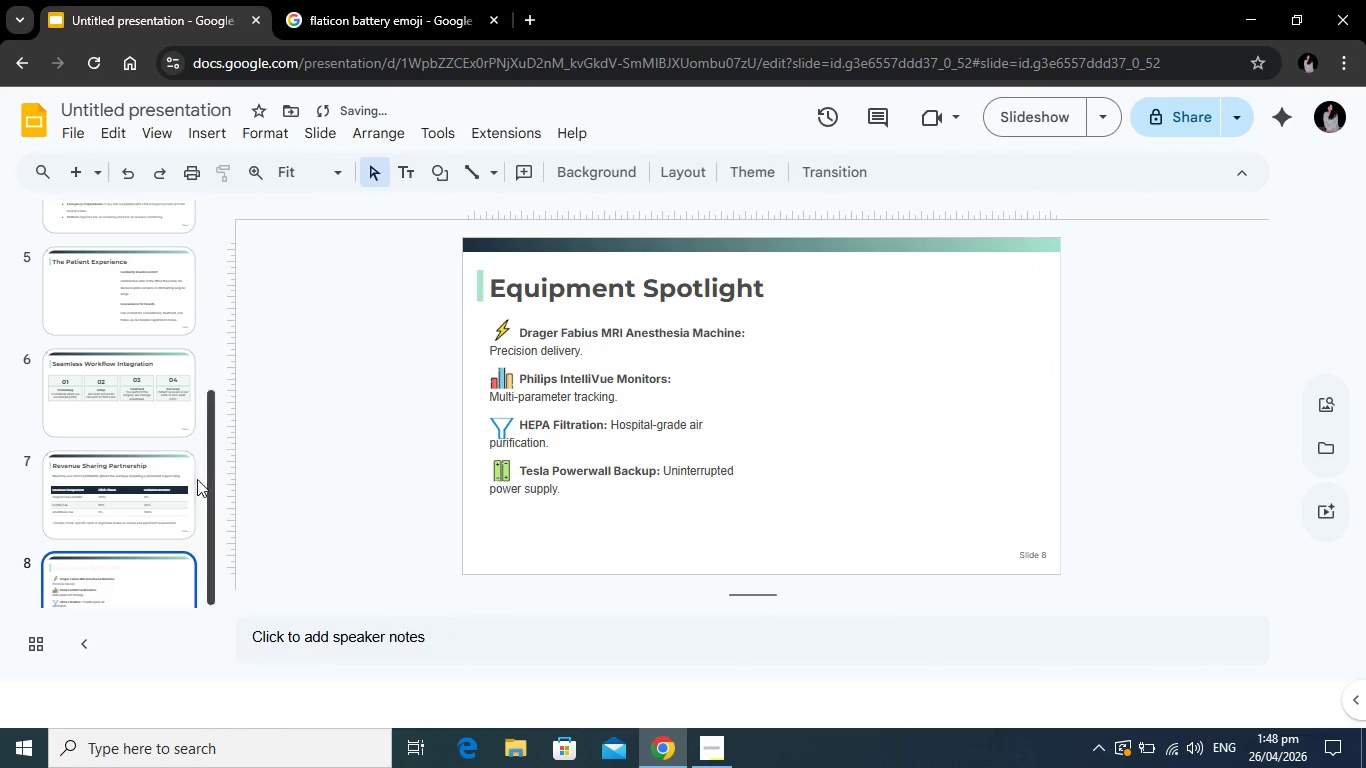 
scroll: coordinate [132, 465], scroll_direction: down, amount: 3.0
 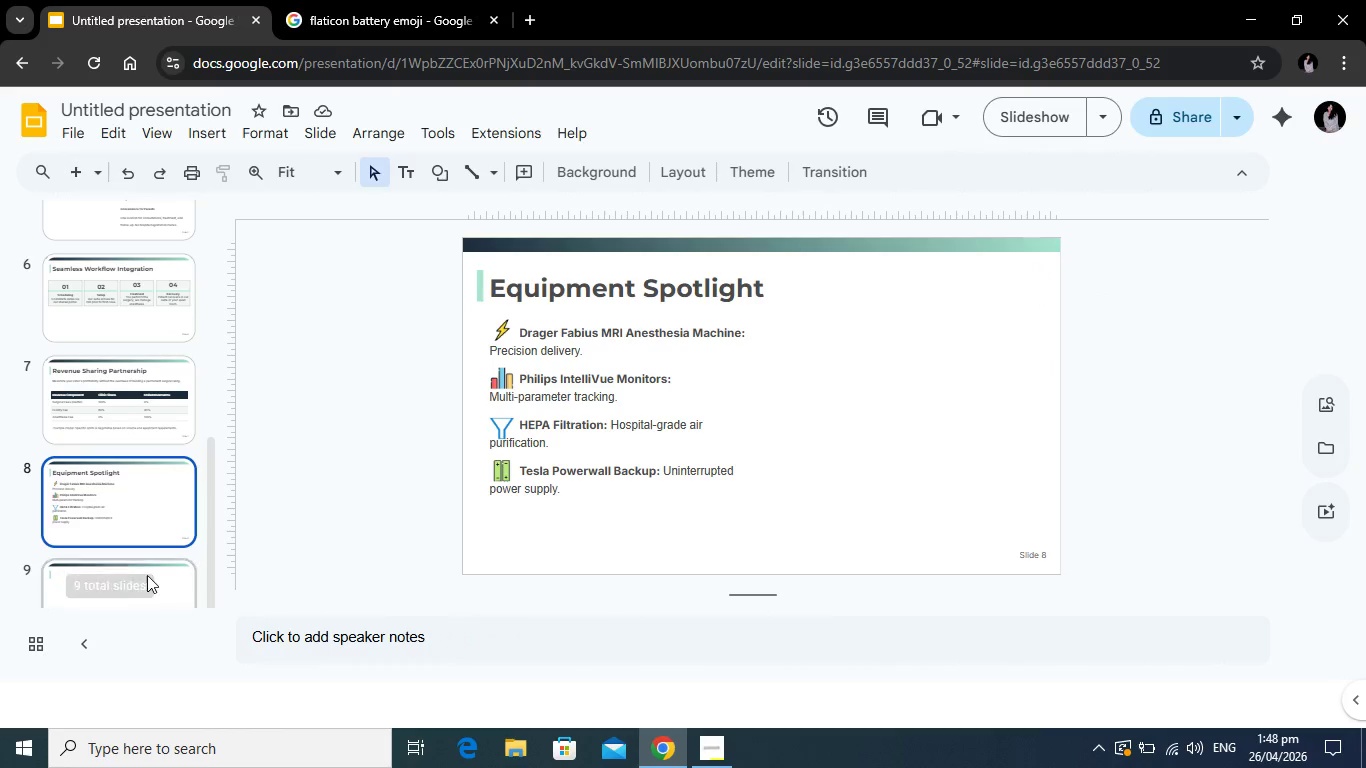 
left_click([147, 576])
 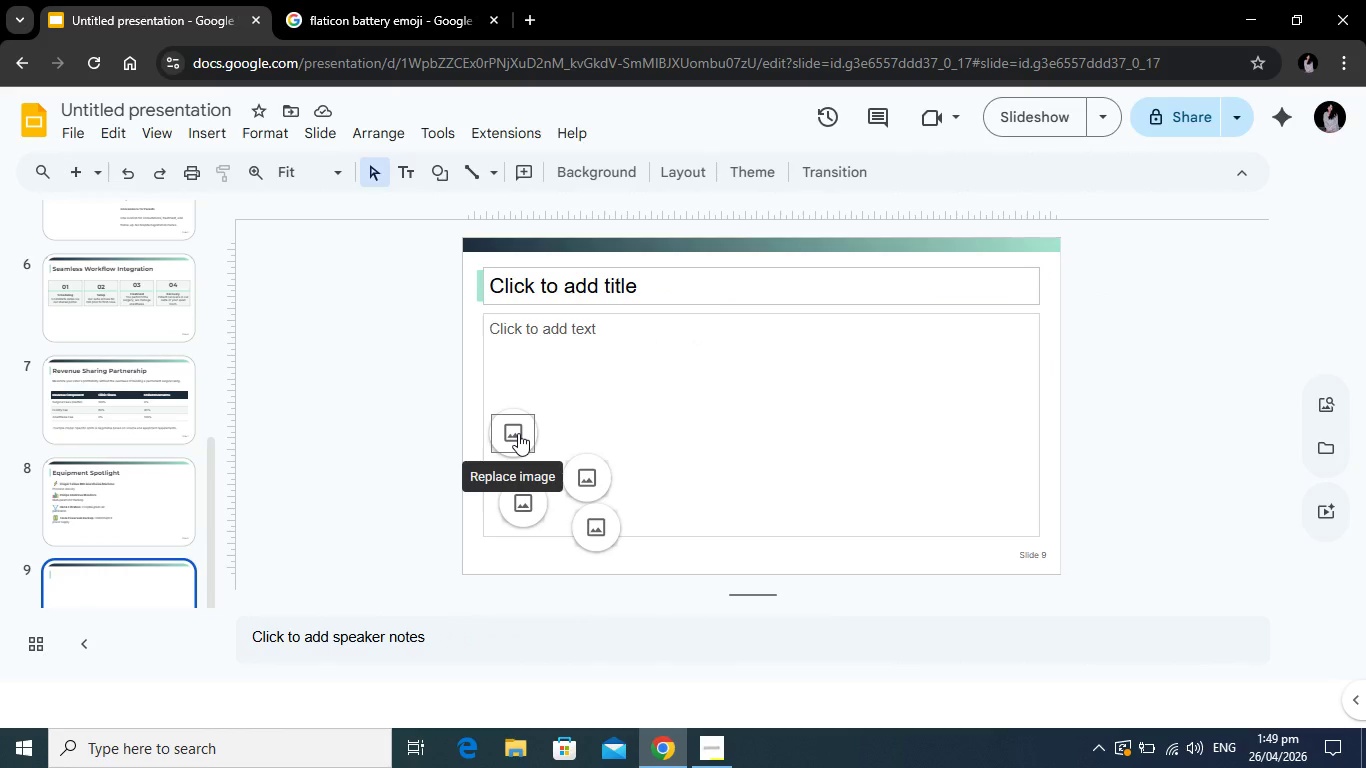 
left_click([518, 433])
 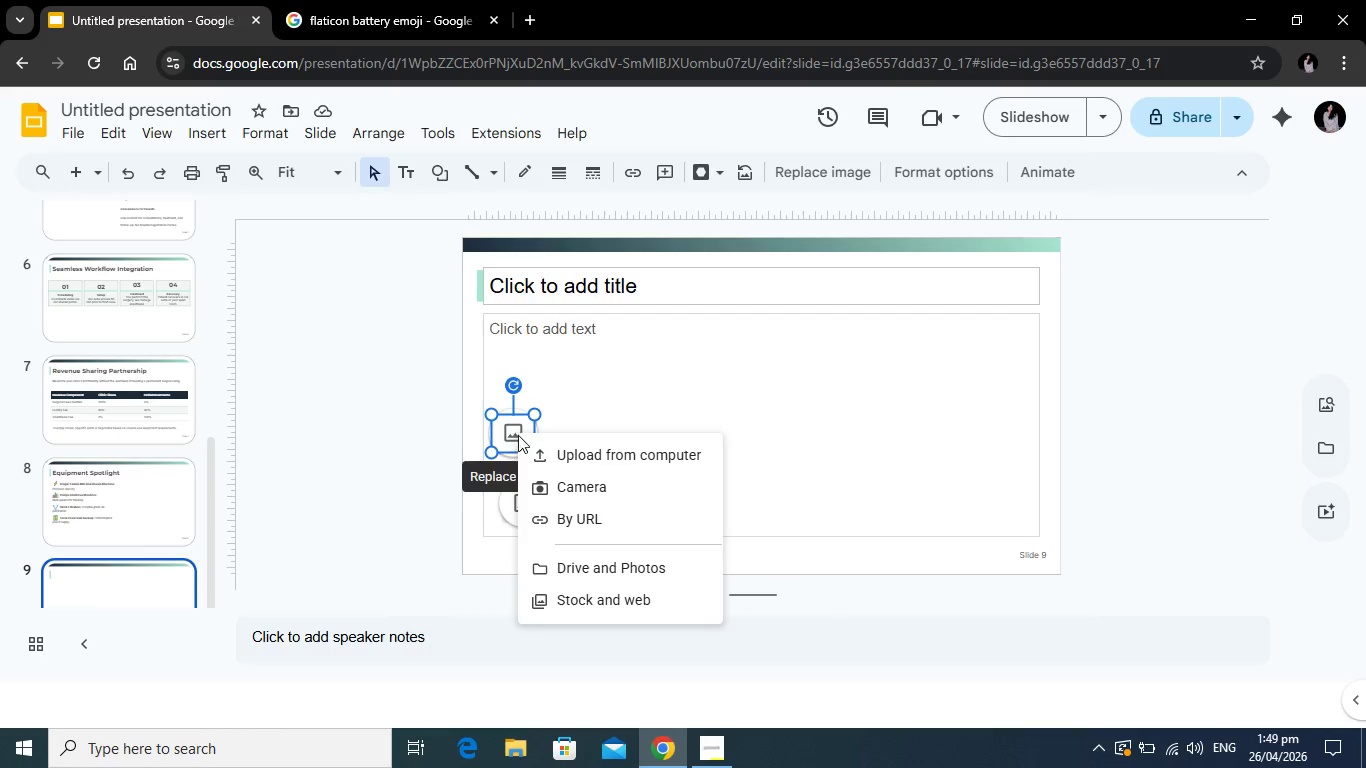 
key(Backspace)
 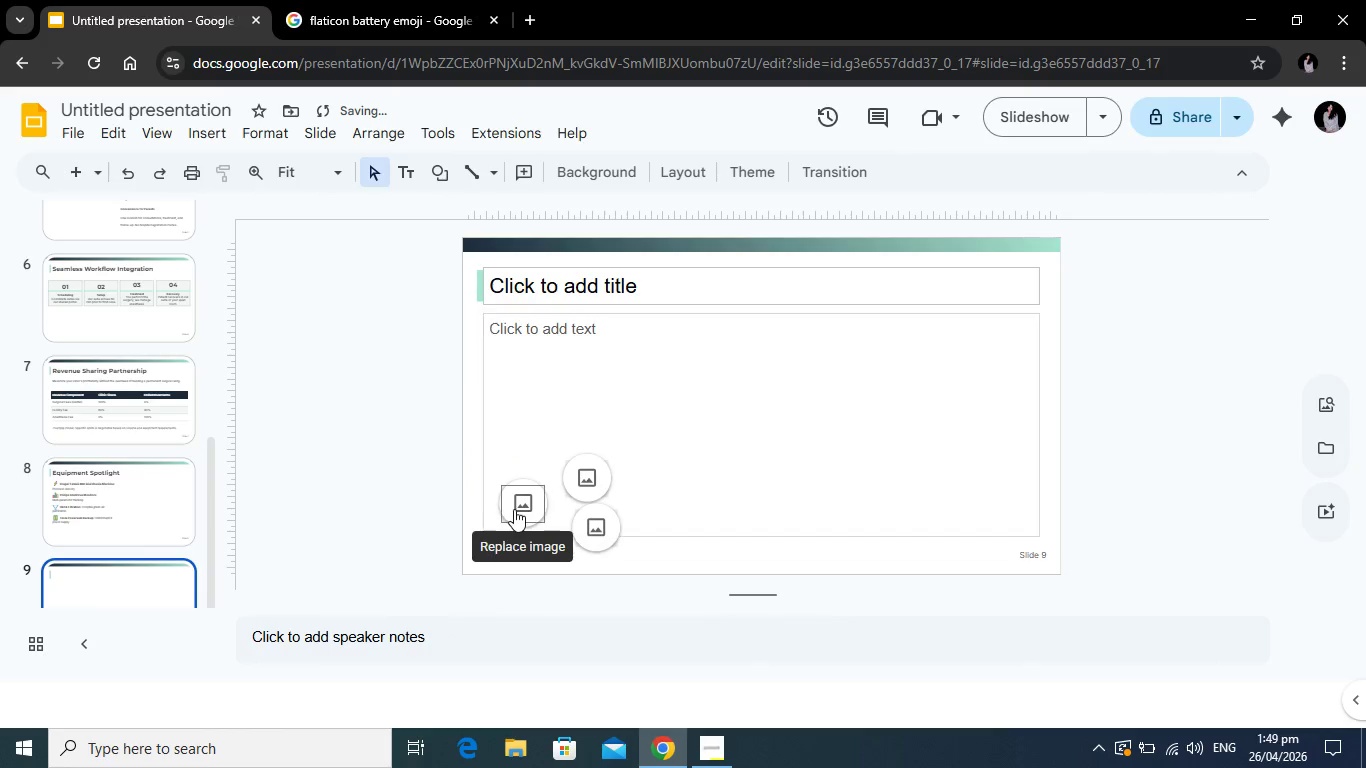 
left_click([514, 509])
 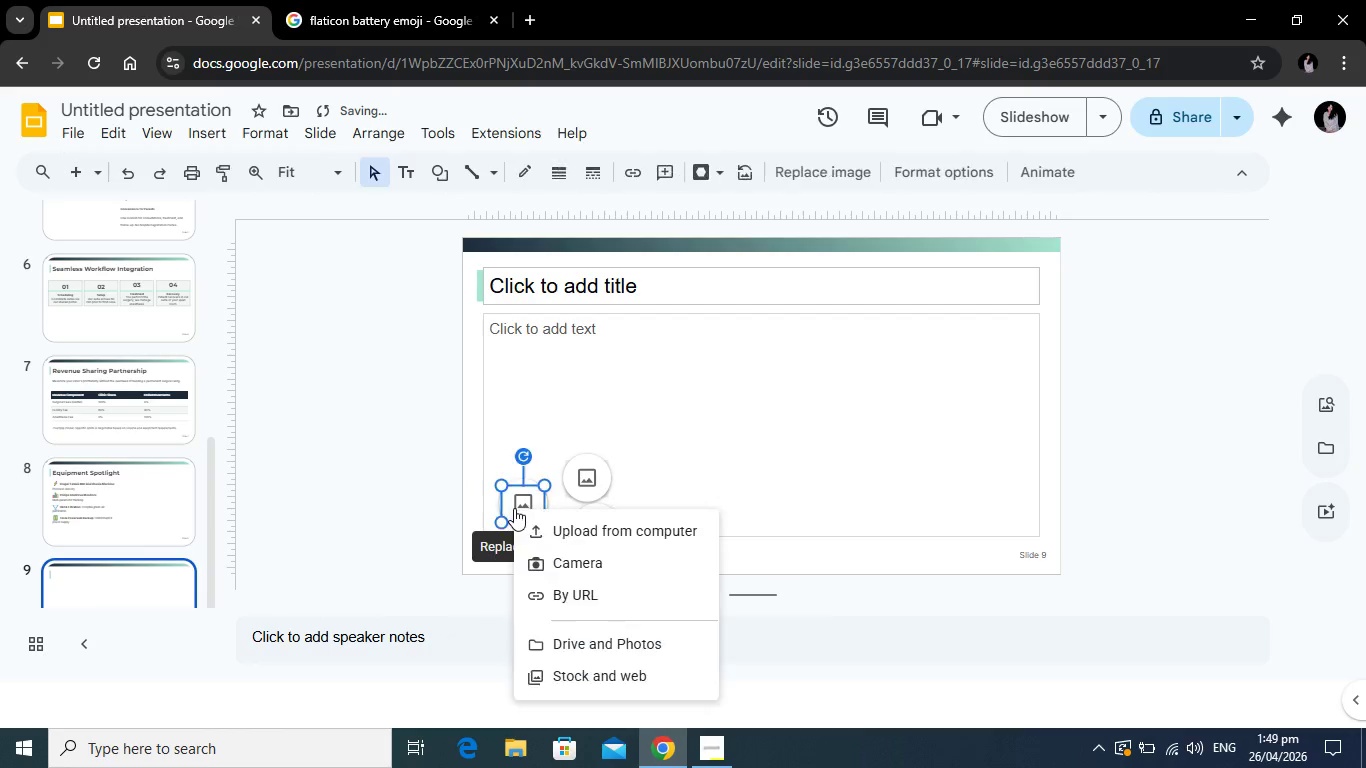 
key(Backspace)
 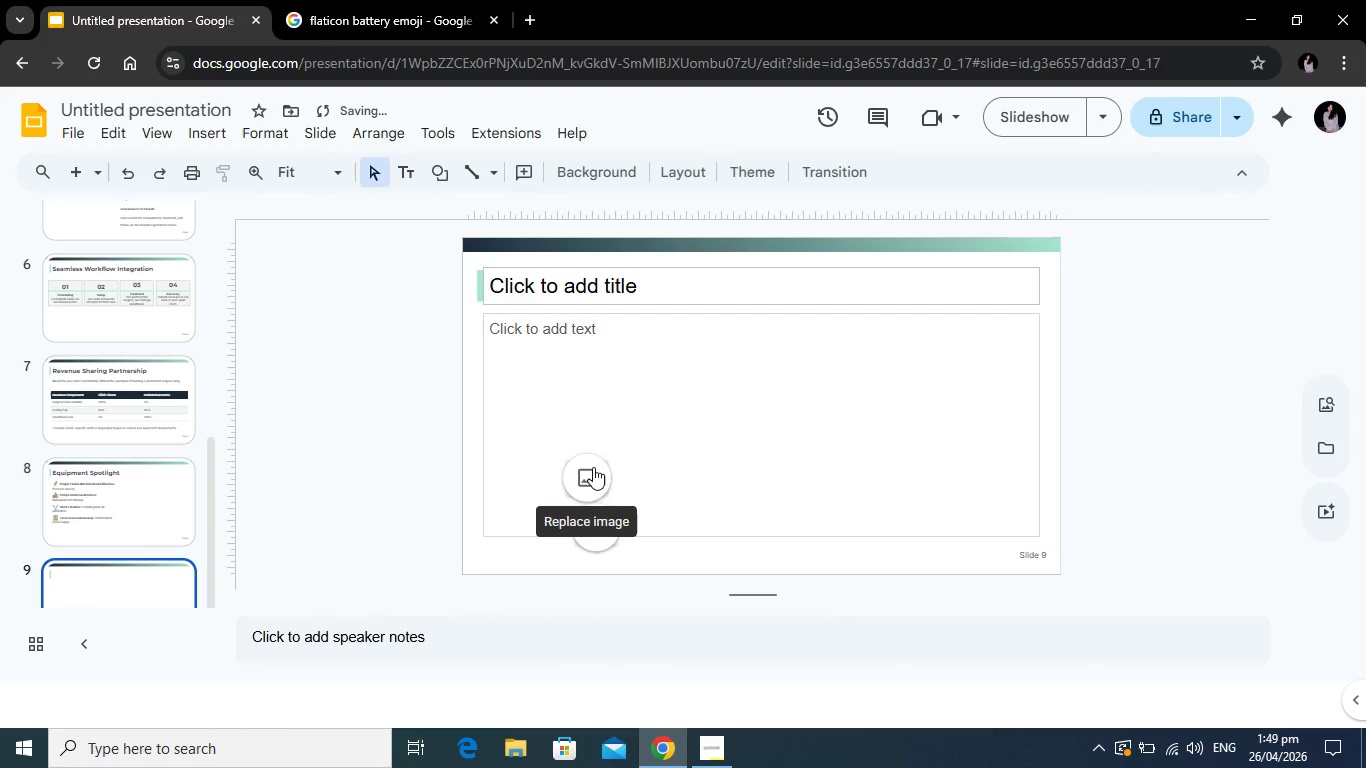 
left_click([593, 467])
 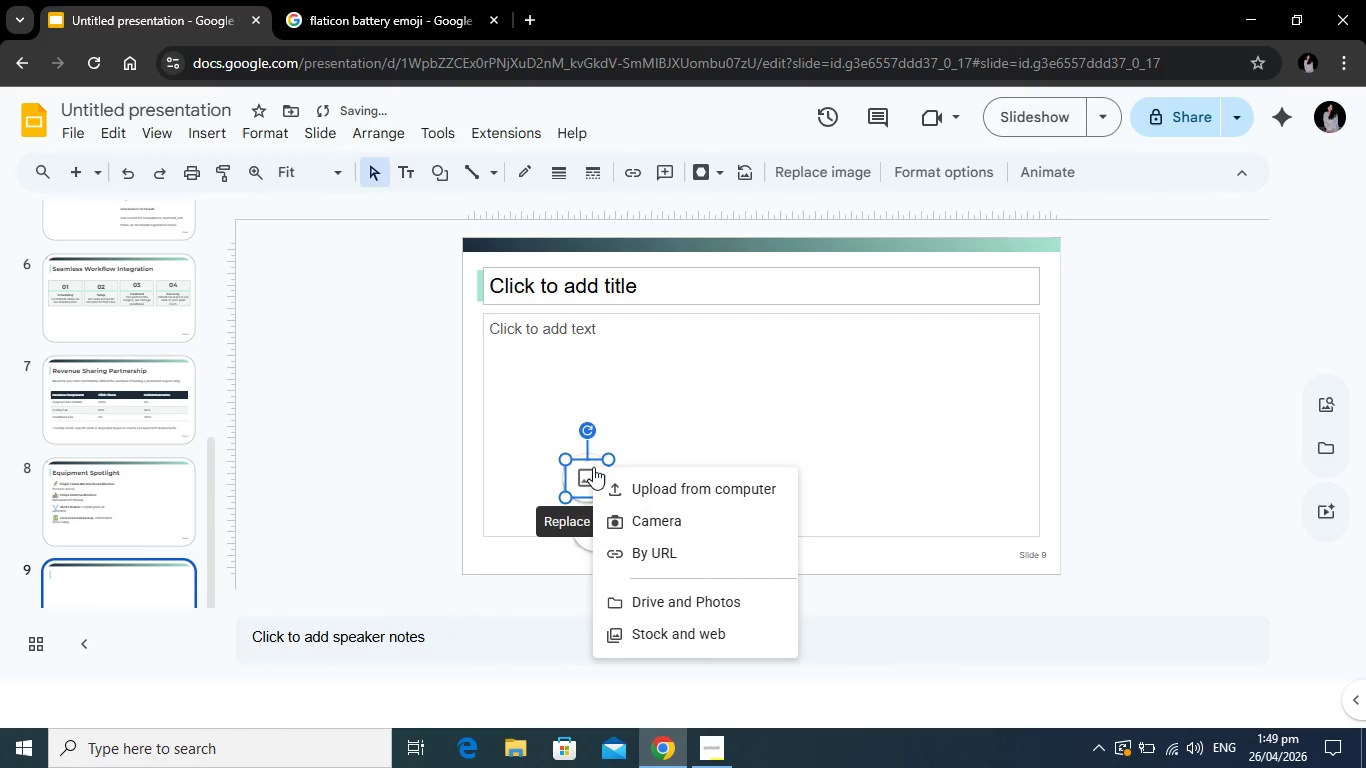 
key(Backspace)
 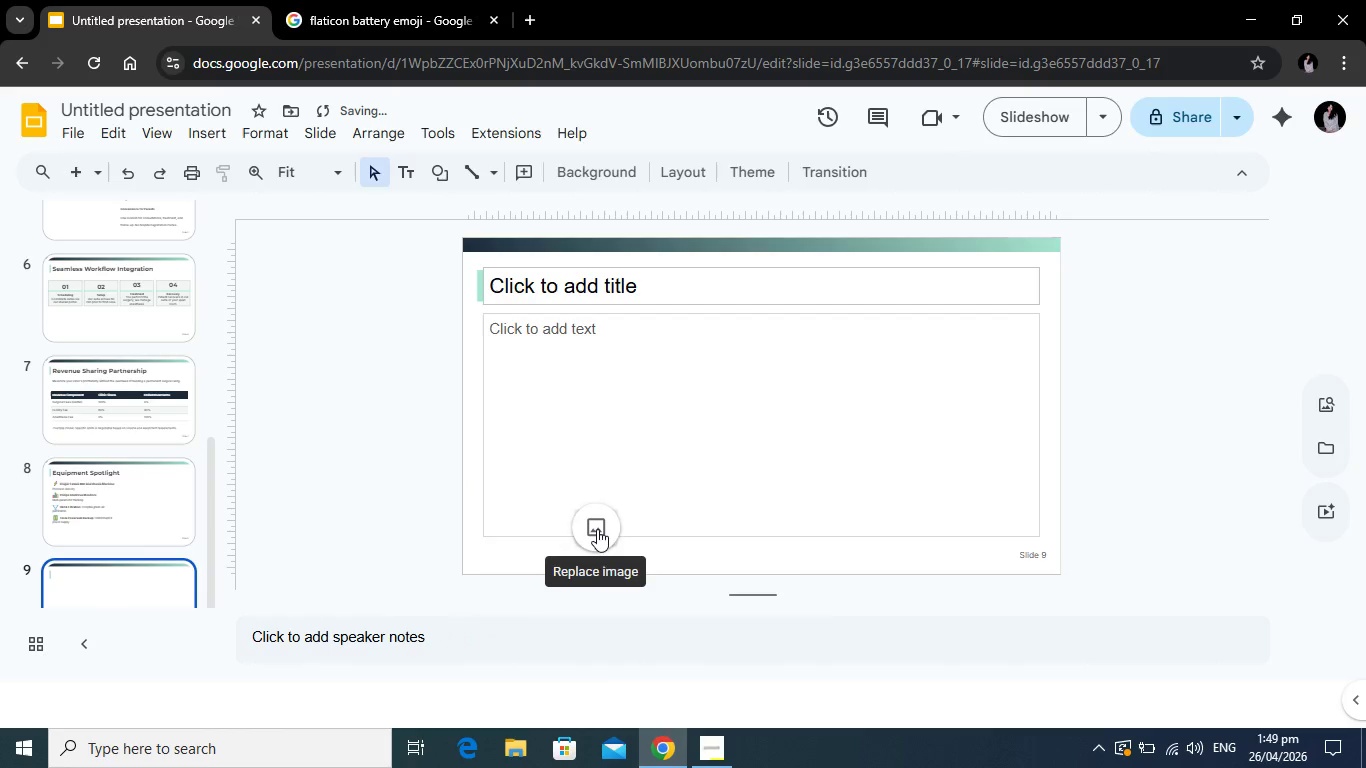 
left_click([597, 529])
 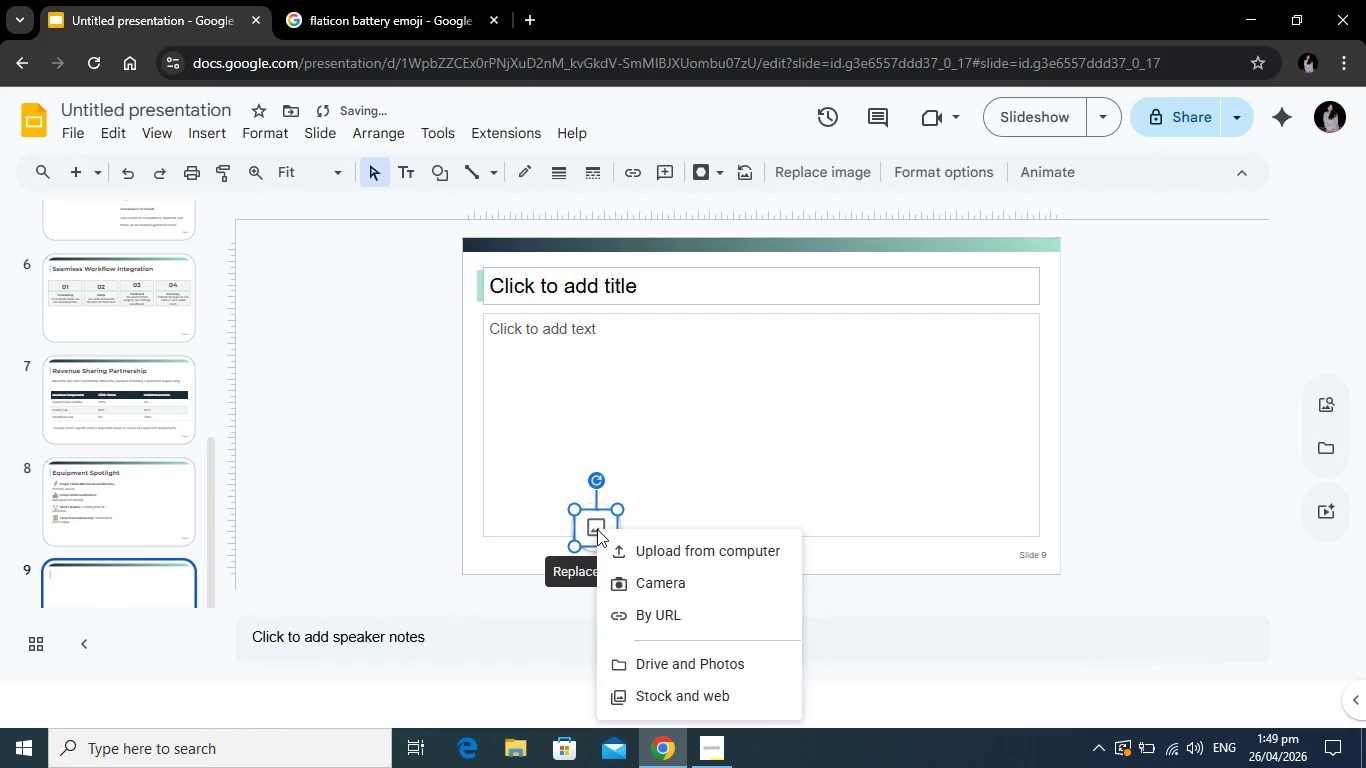 
key(Backspace)
 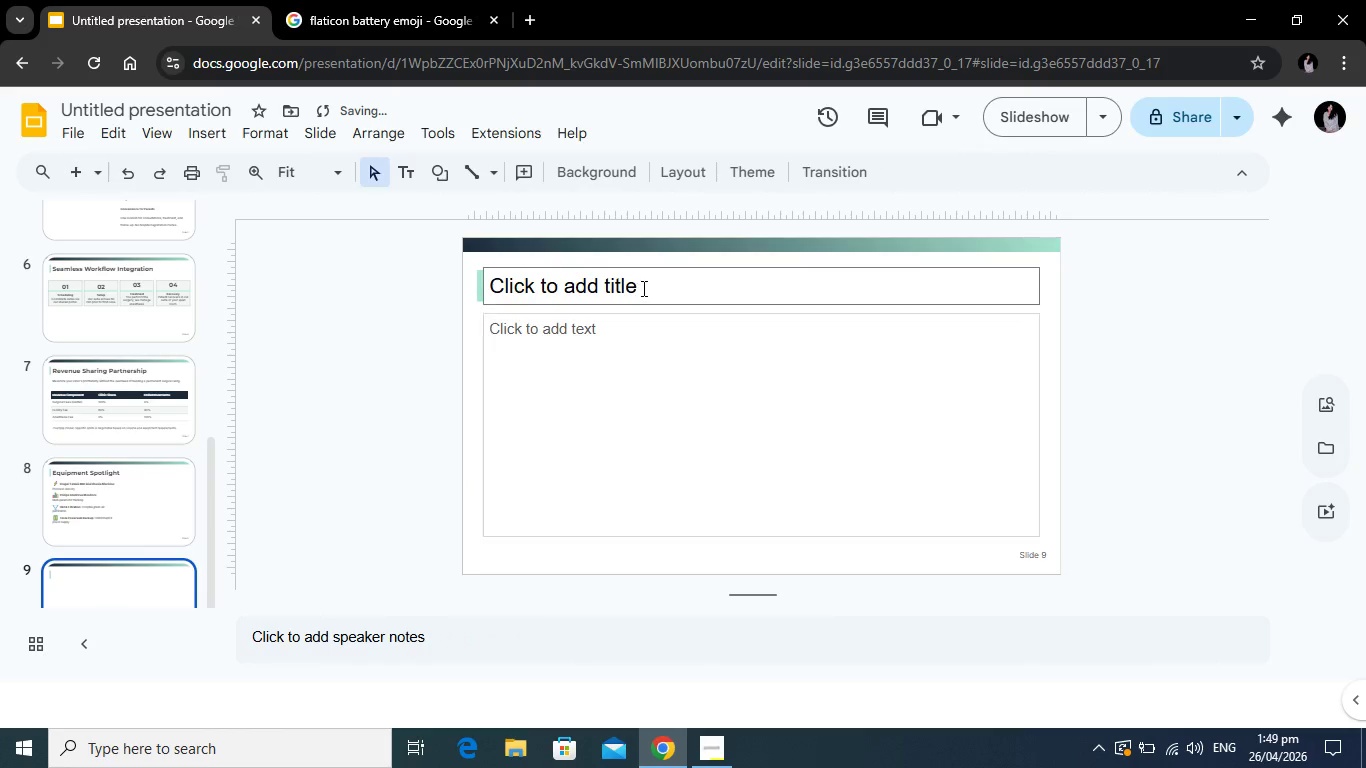 
left_click([642, 288])
 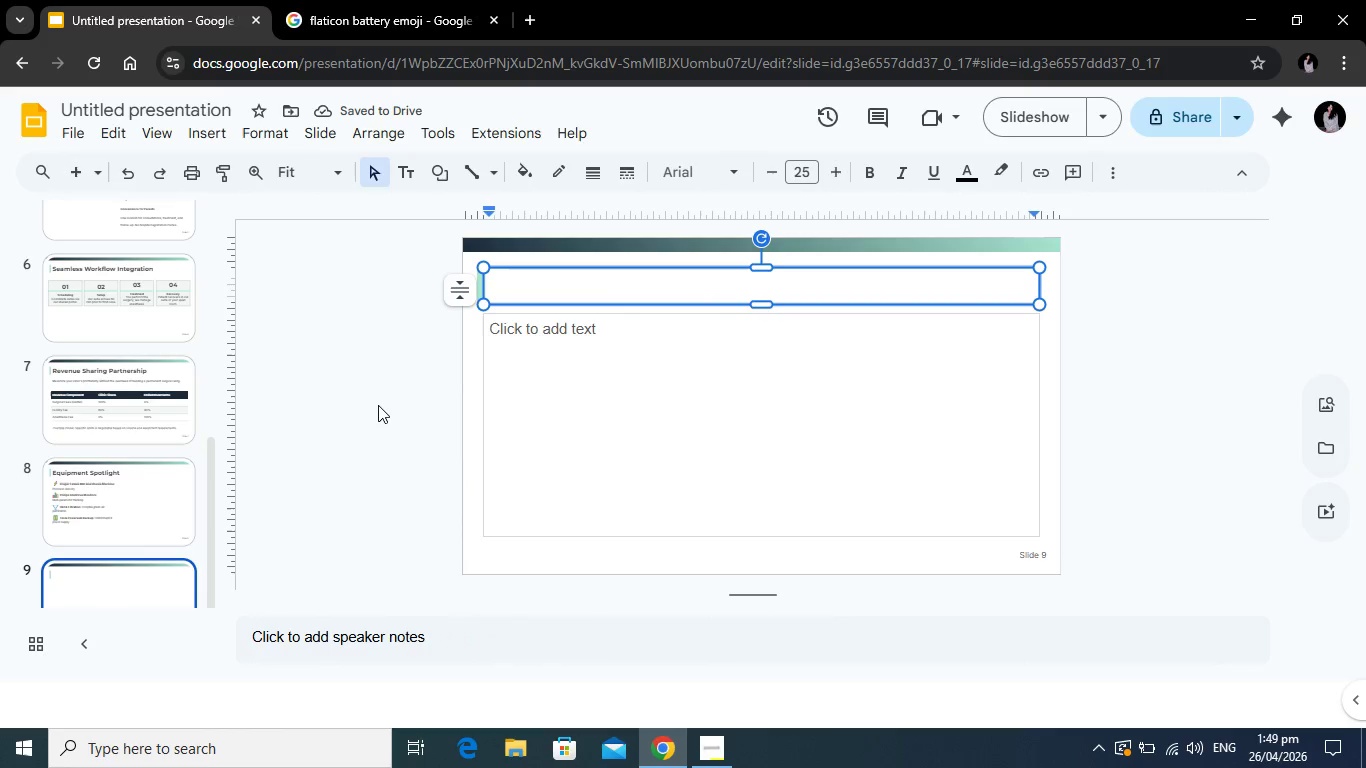 
type(Founder )
key(Tab)
 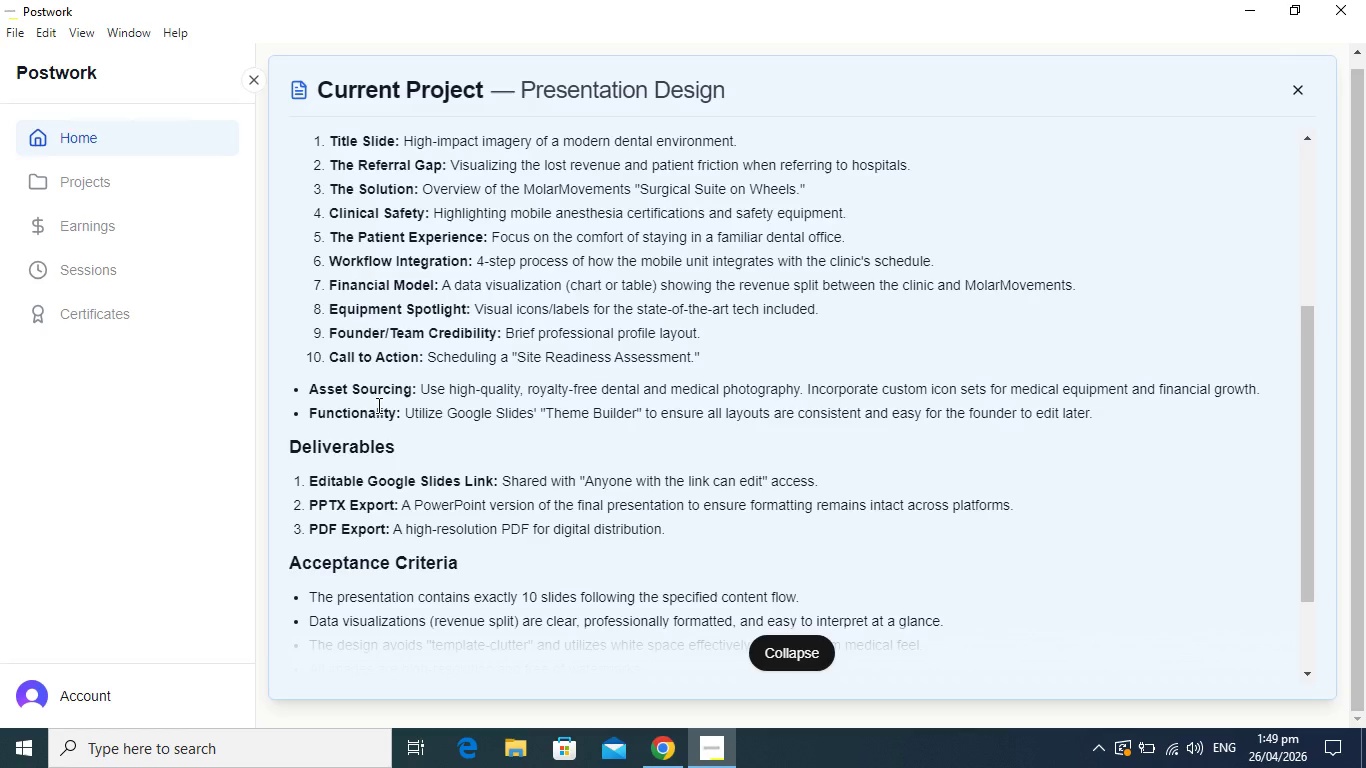 
hold_key(key=AltLeft, duration=0.59)